 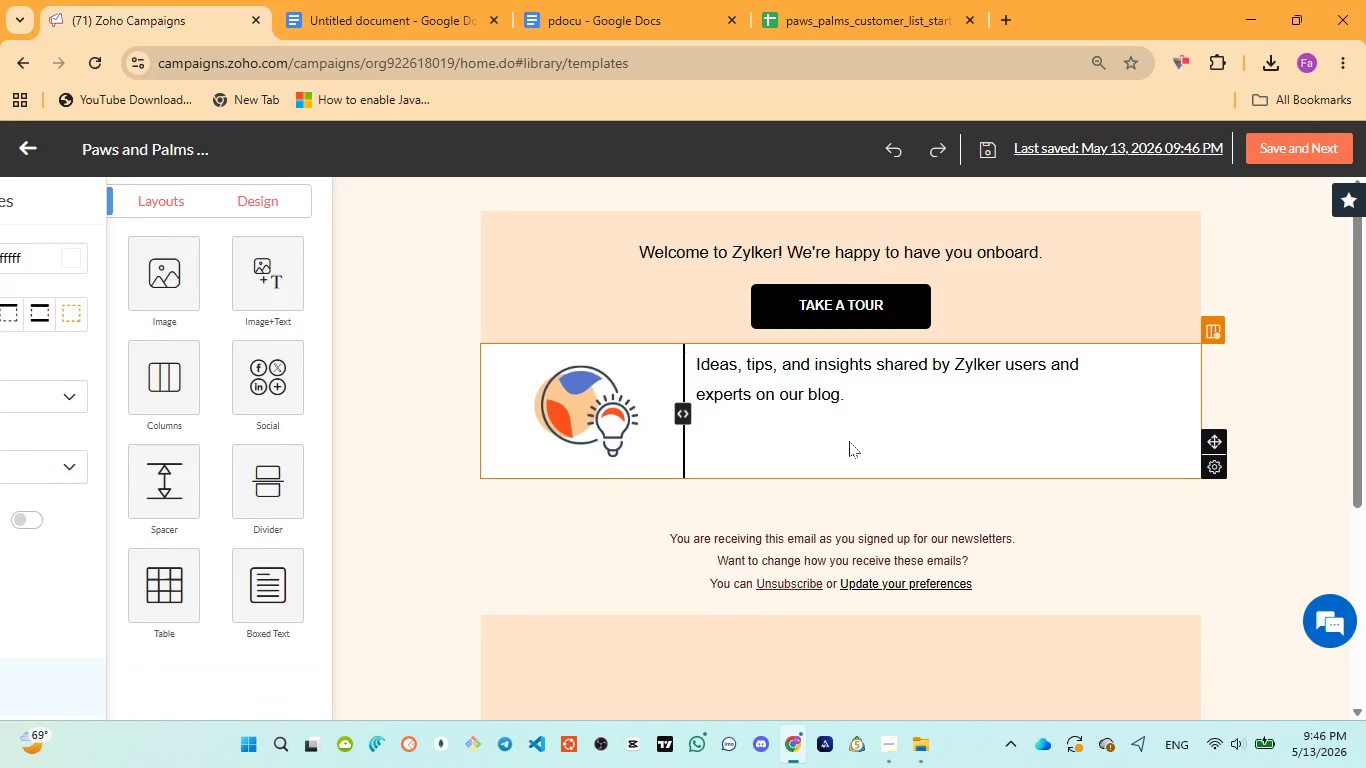 
key(Control+Z)
 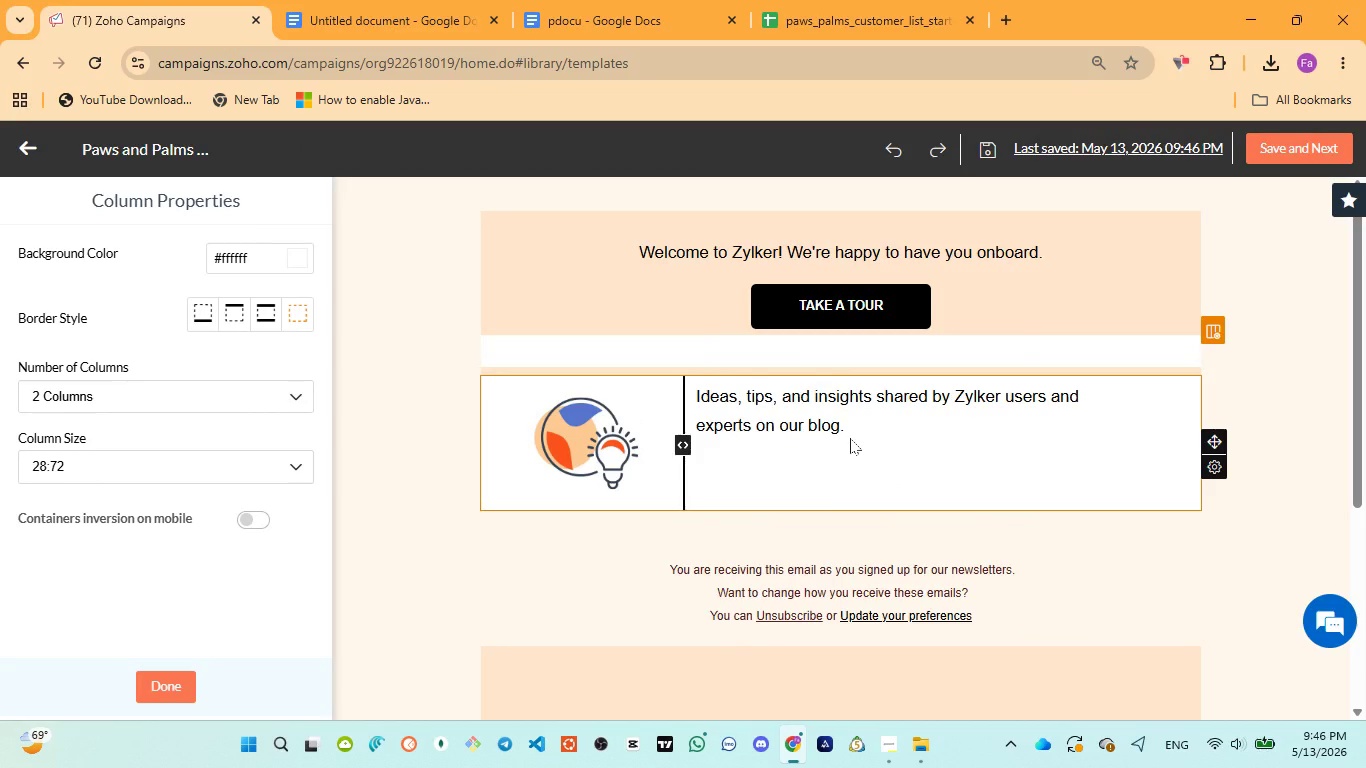 
key(Control+Z)
 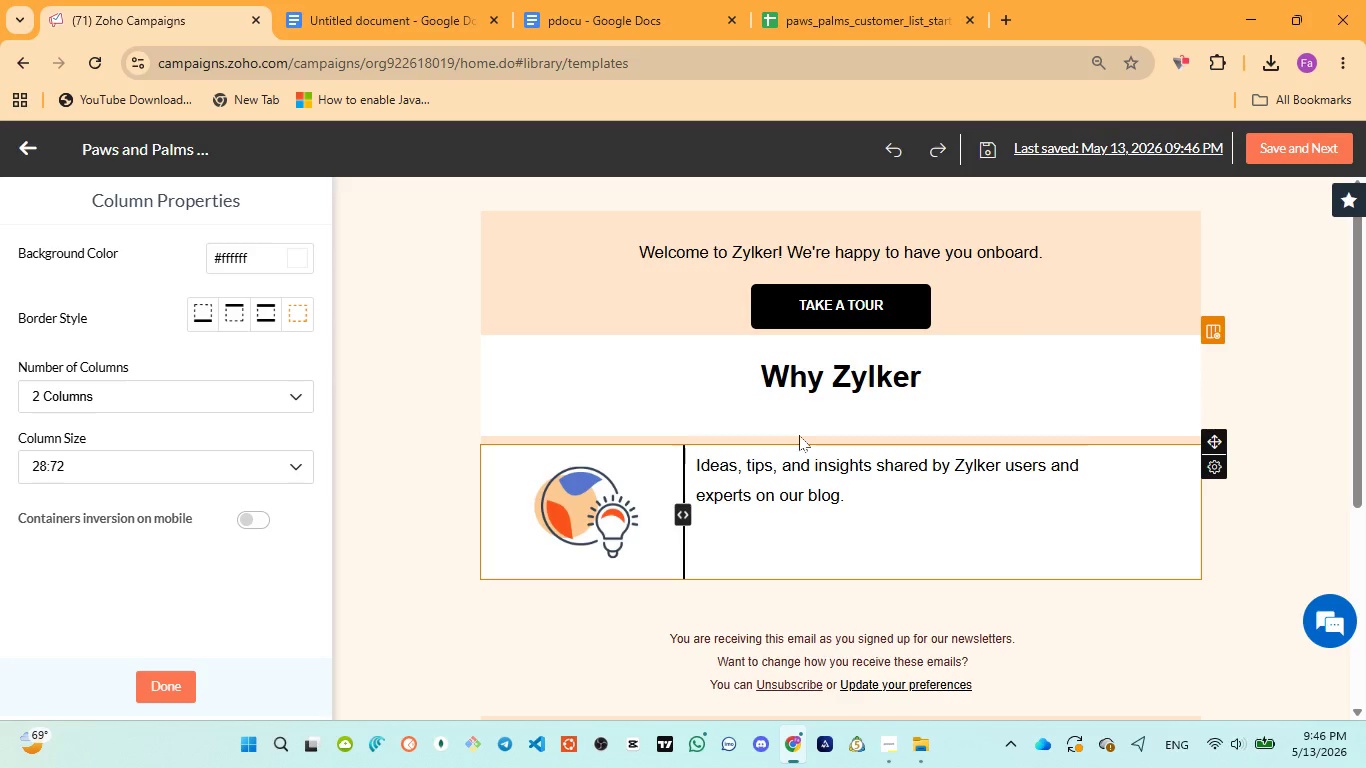 
left_click([792, 423])
 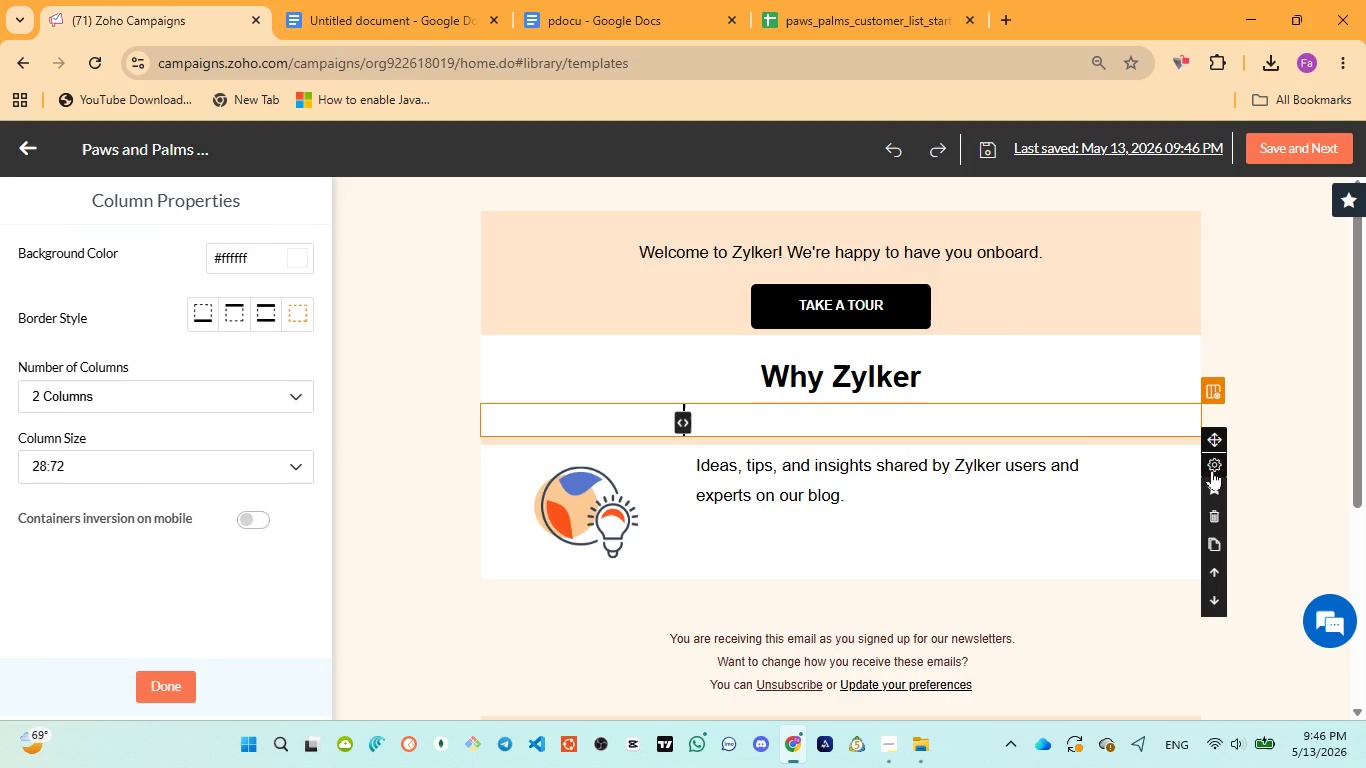 
left_click([1216, 512])
 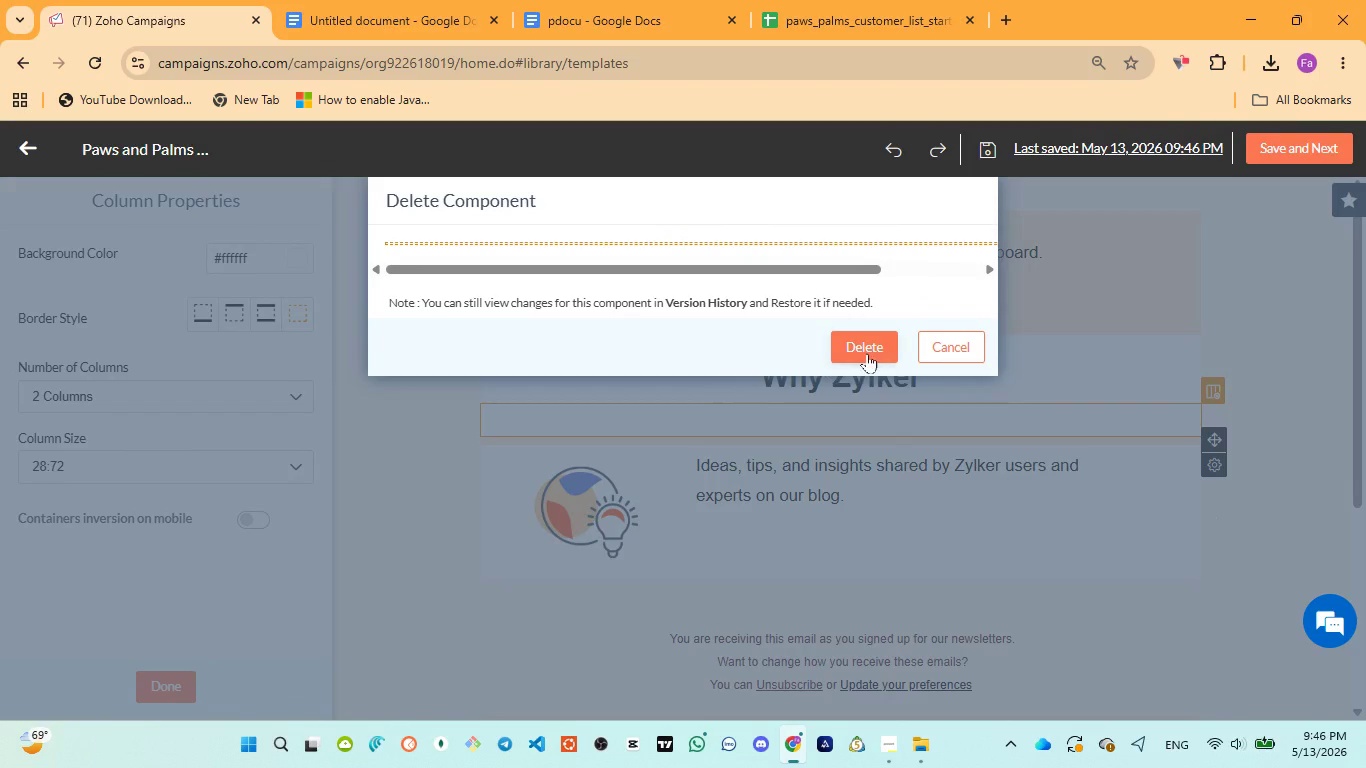 
left_click([867, 353])
 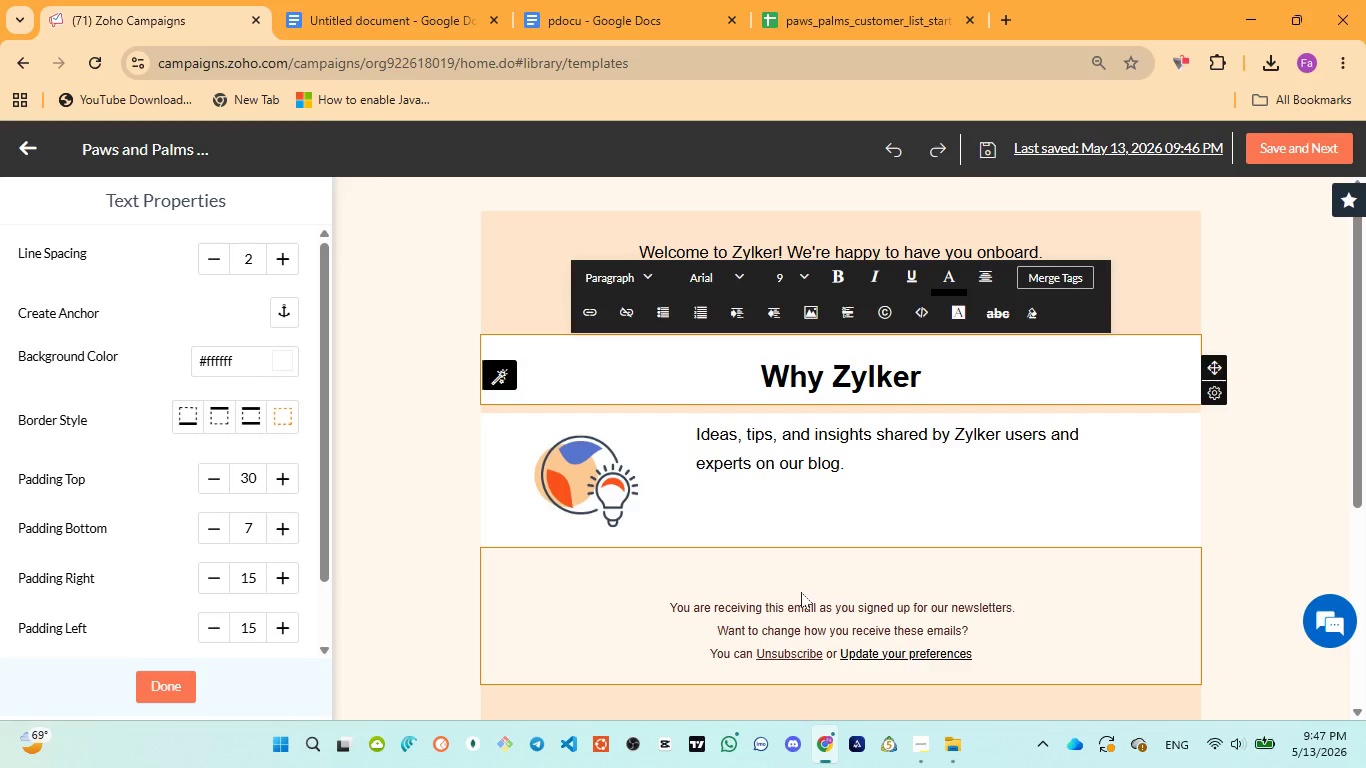 
wait(52.47)
 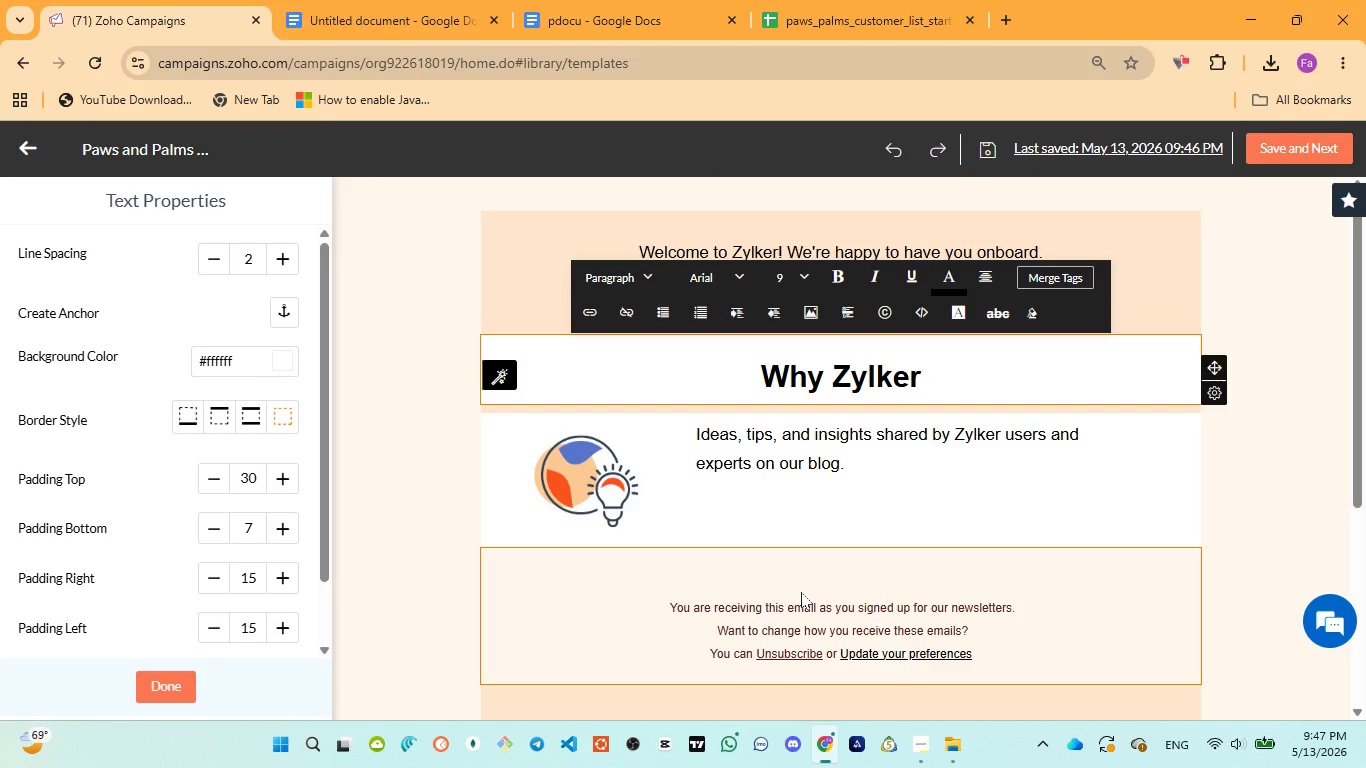 
left_click([670, 458])
 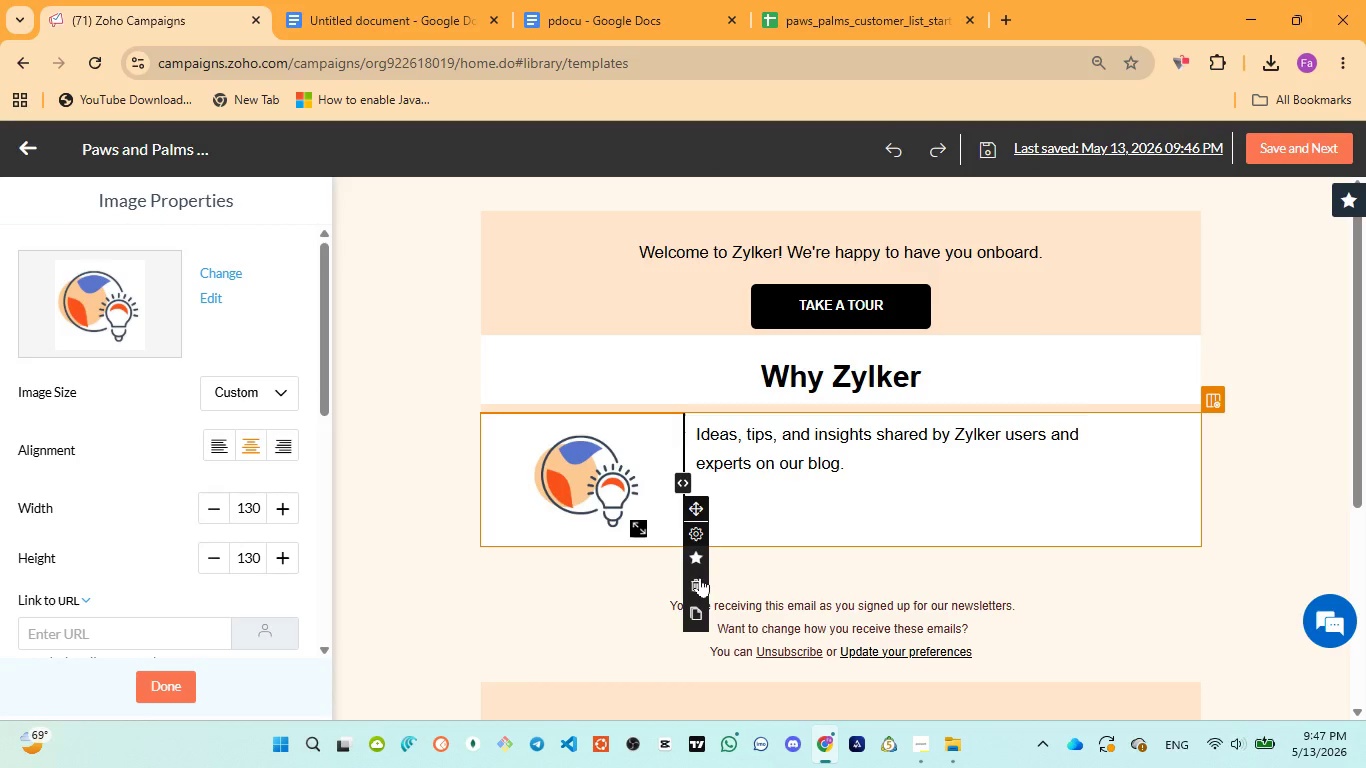 
left_click([696, 584])
 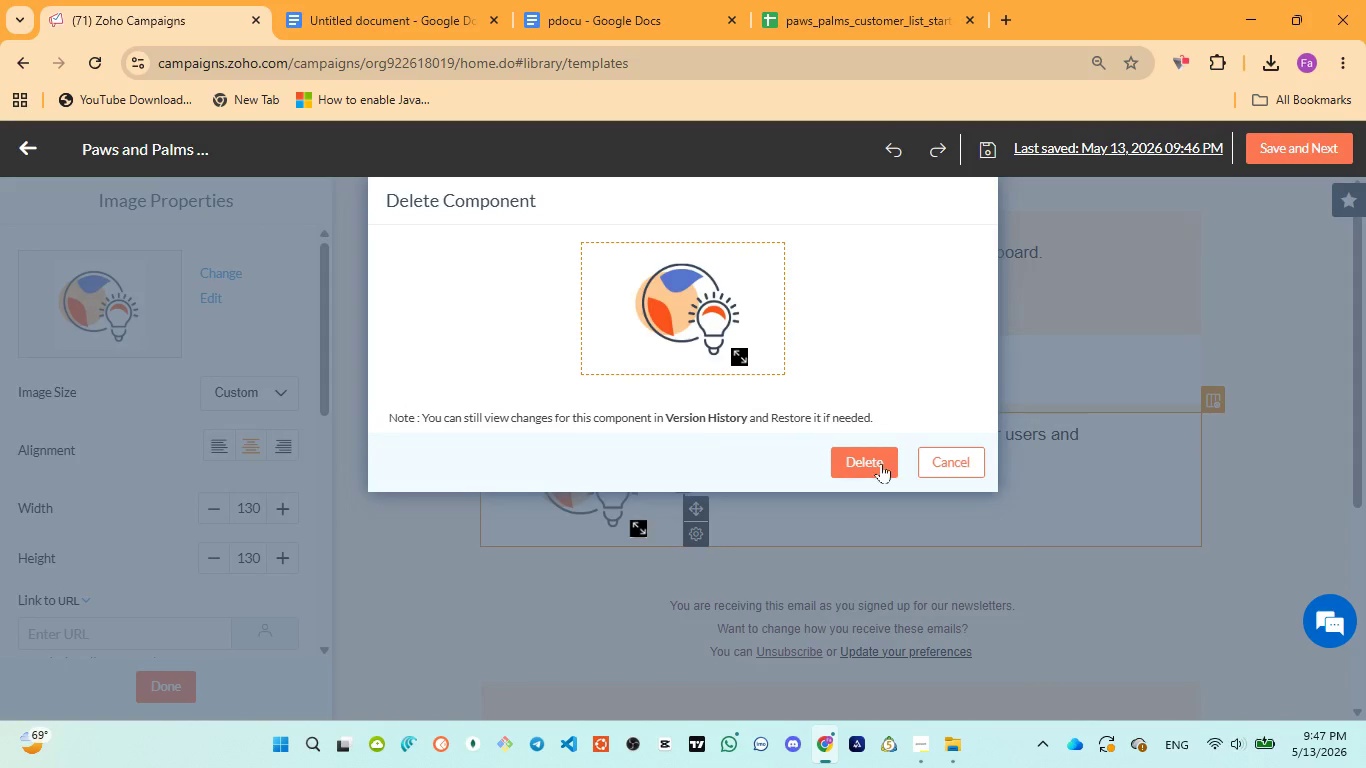 
left_click([882, 463])
 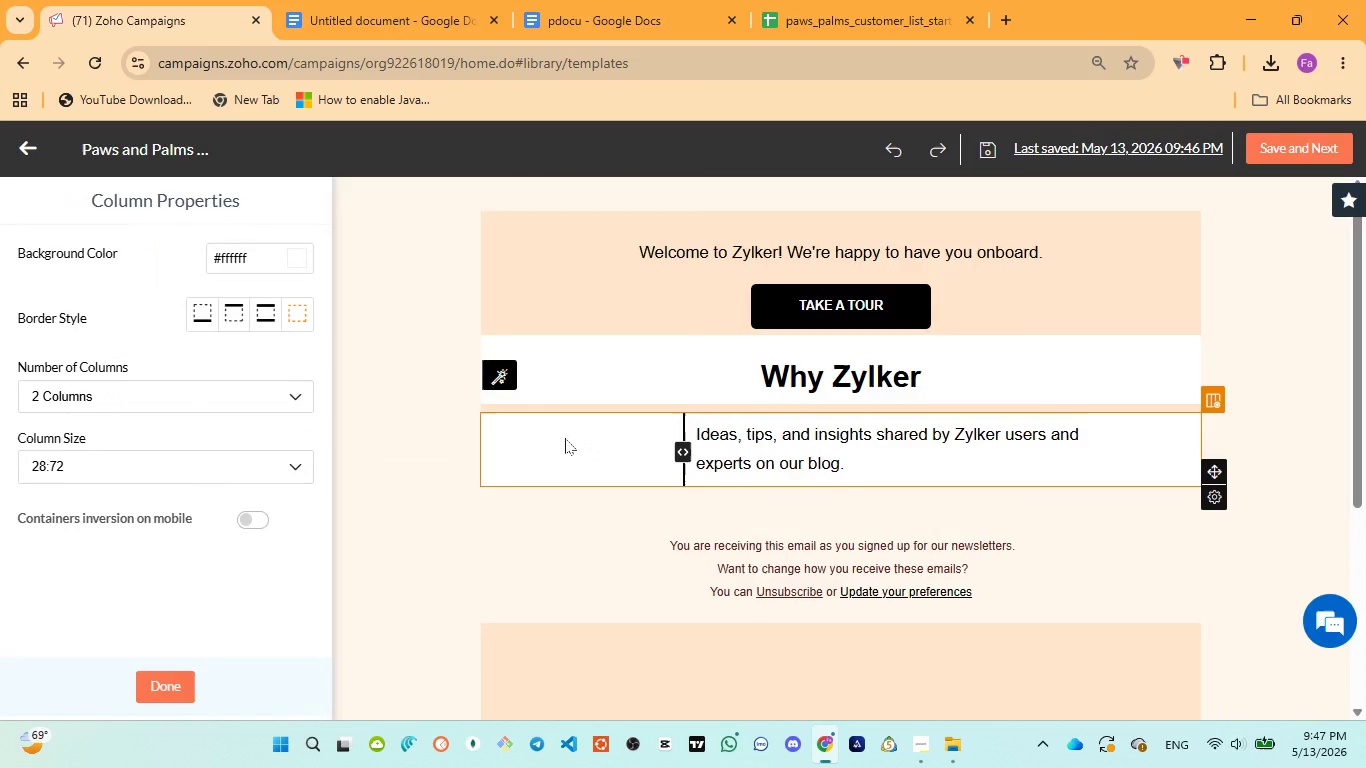 
left_click([602, 438])
 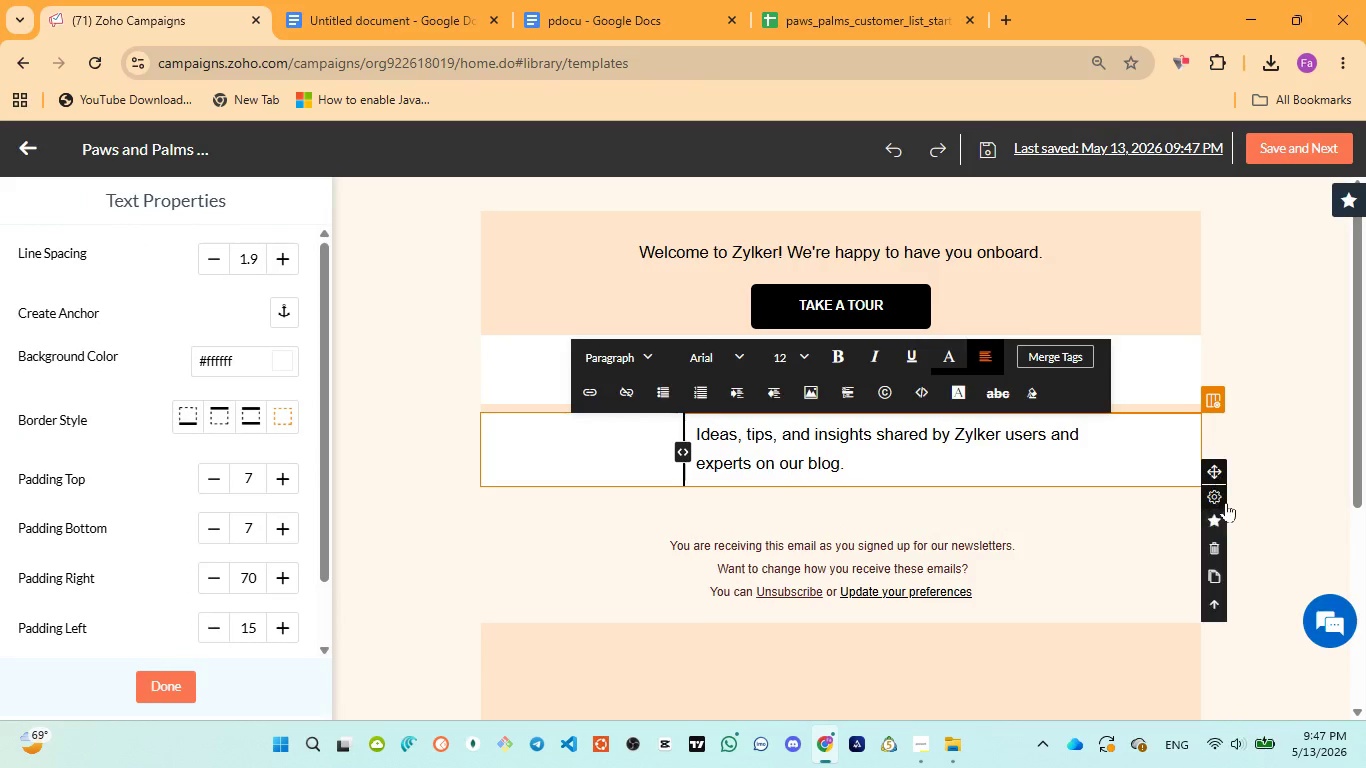 
left_click([1210, 547])
 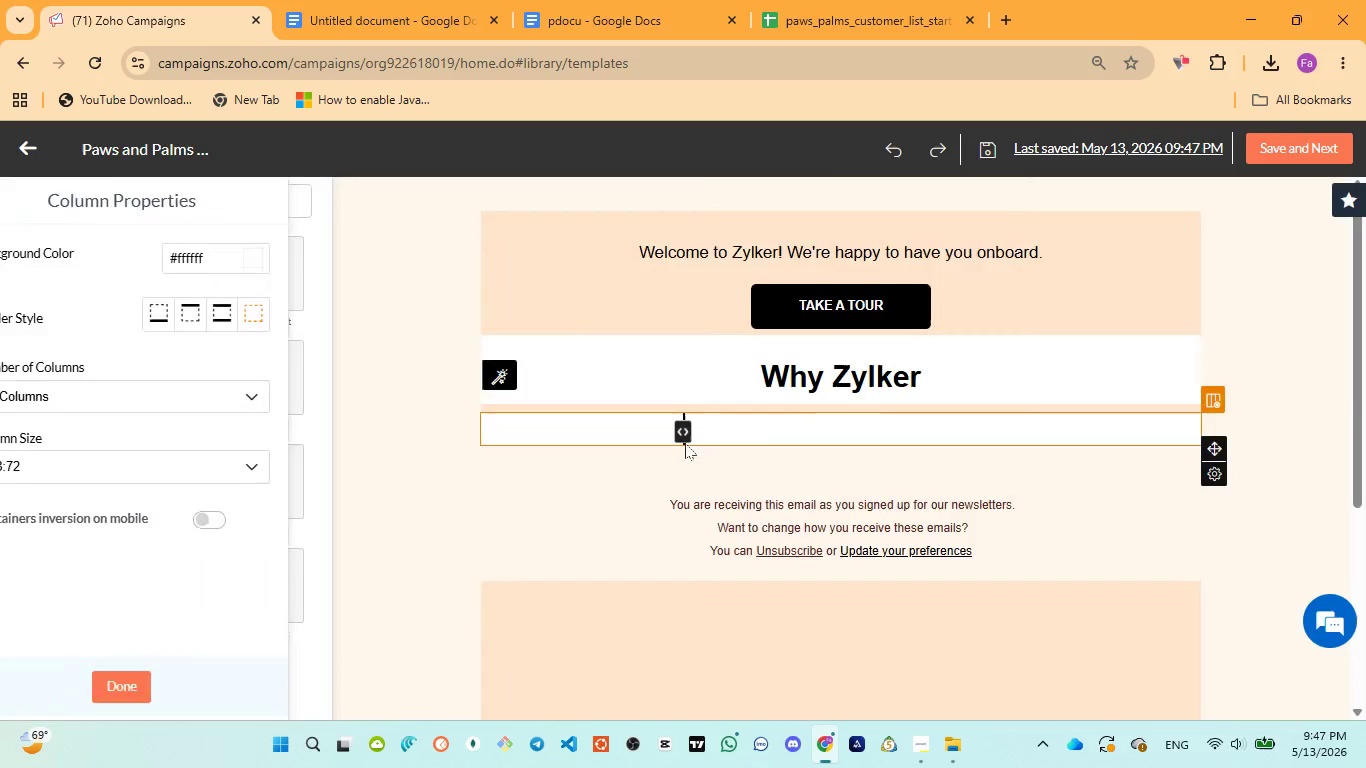 
left_click([629, 432])
 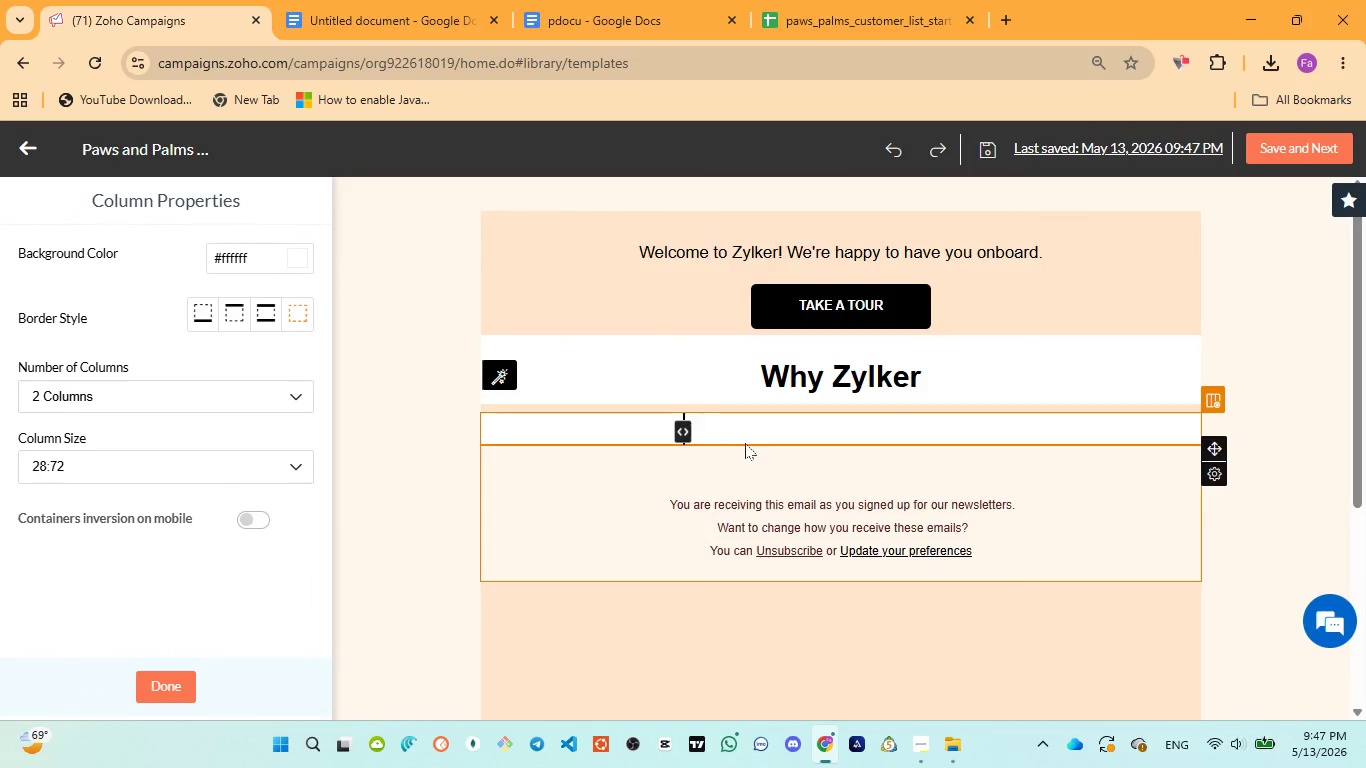 
left_click([745, 431])
 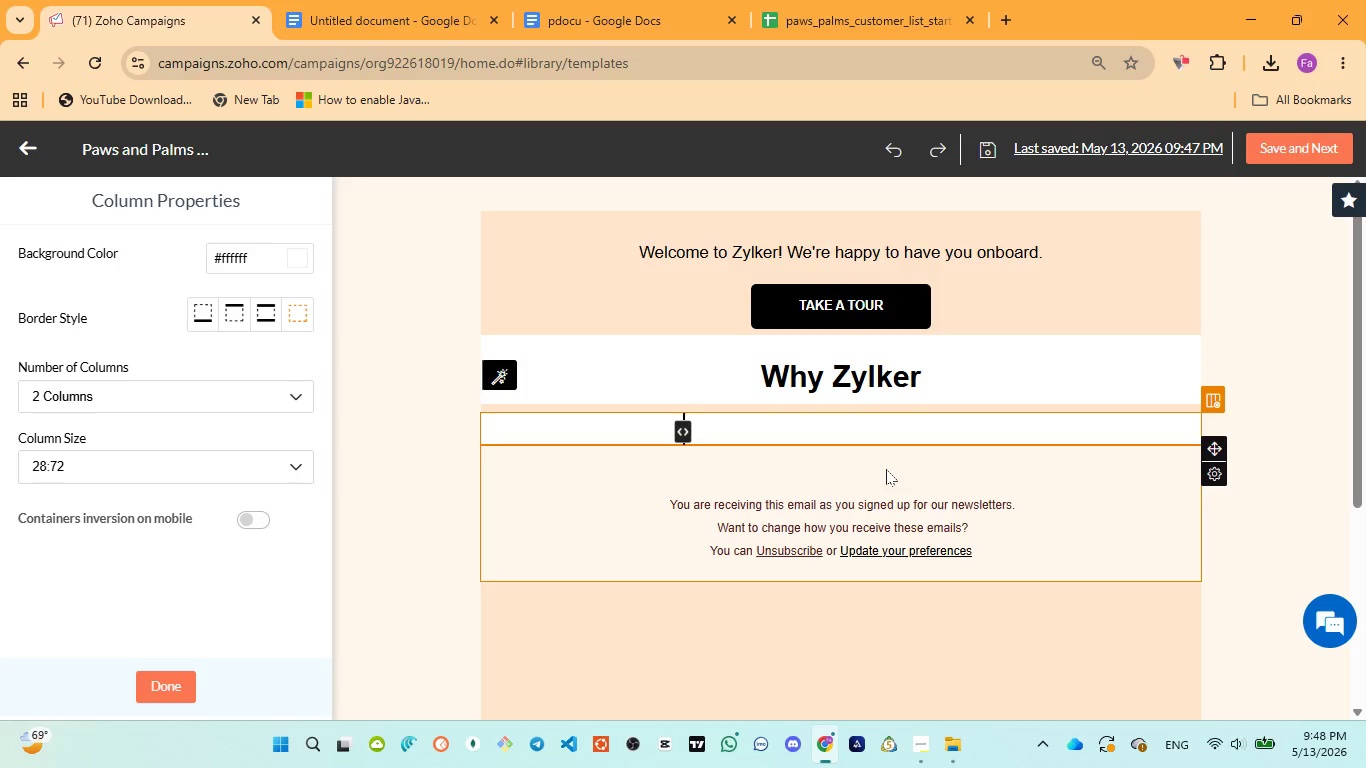 
wait(20.69)
 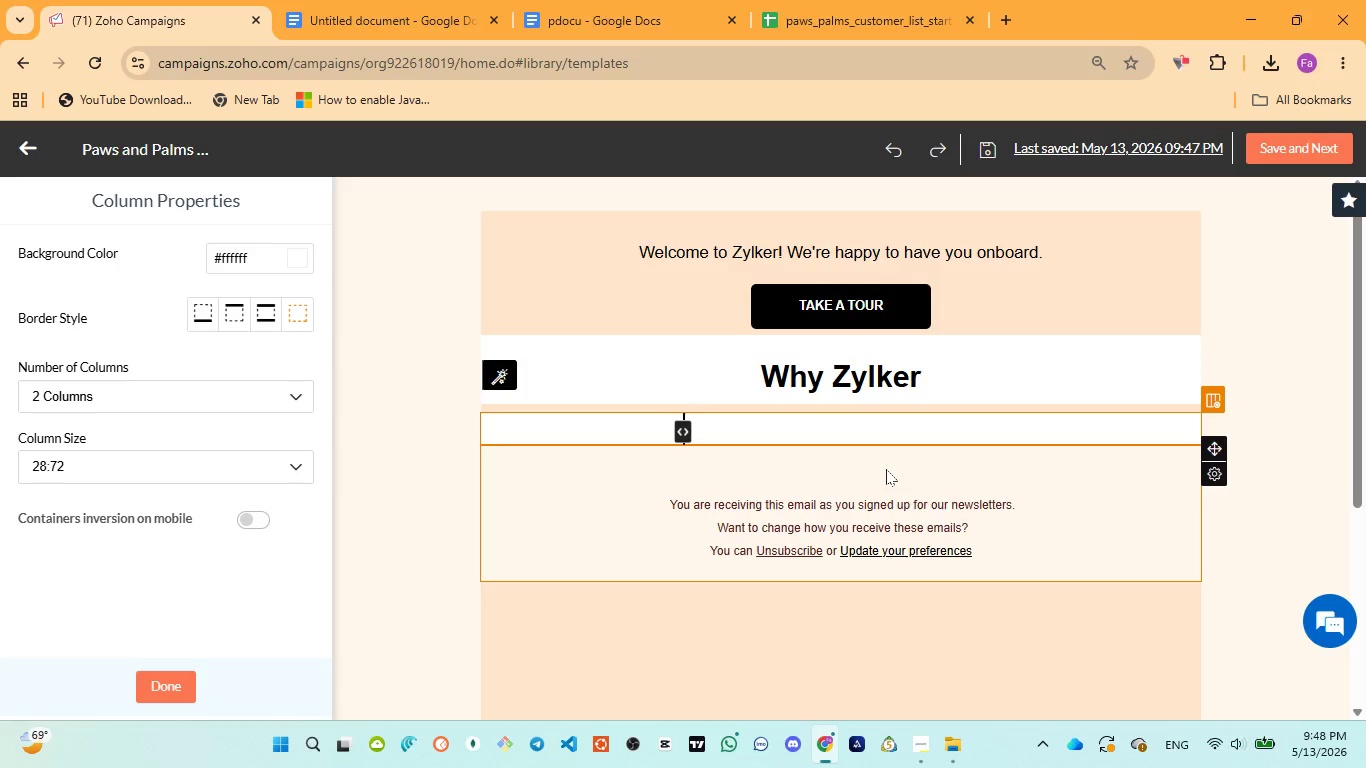 
left_click([963, 421])
 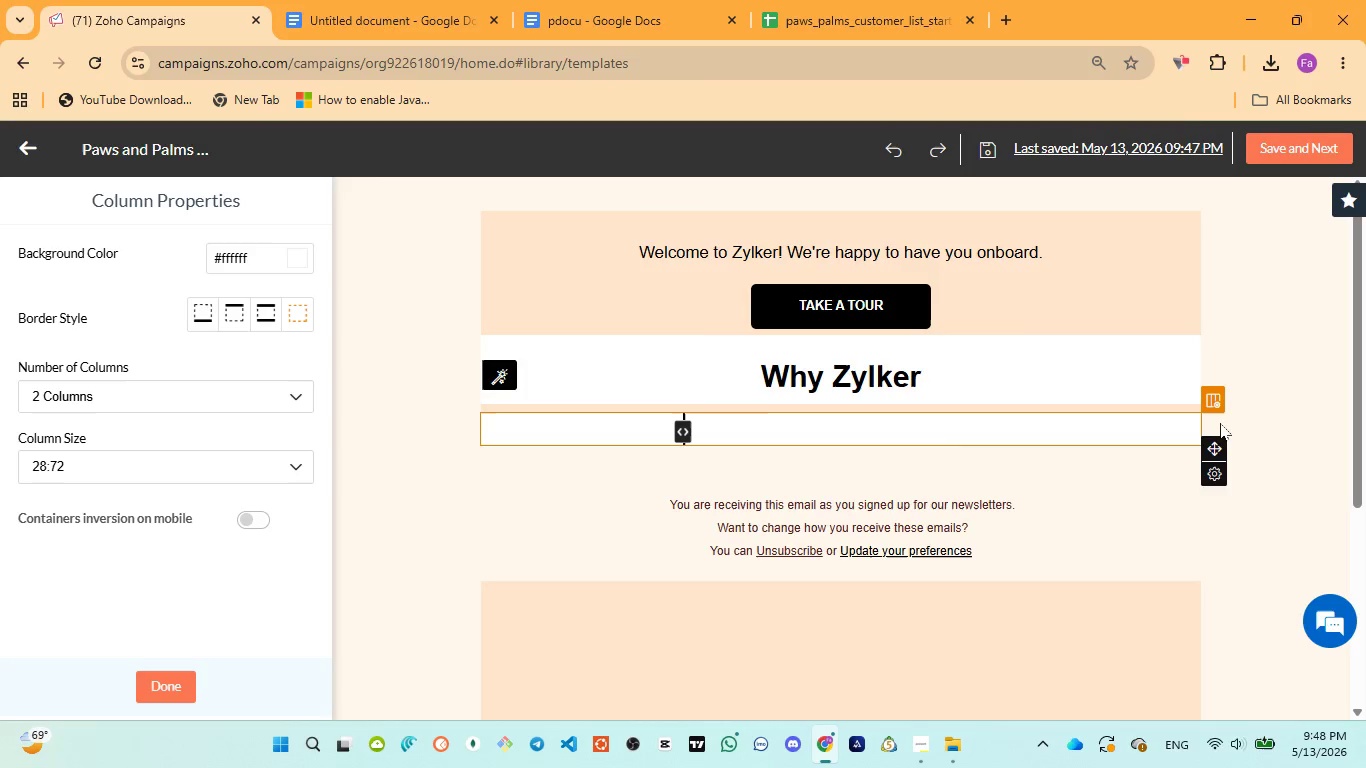 
mouse_move([1211, 498])
 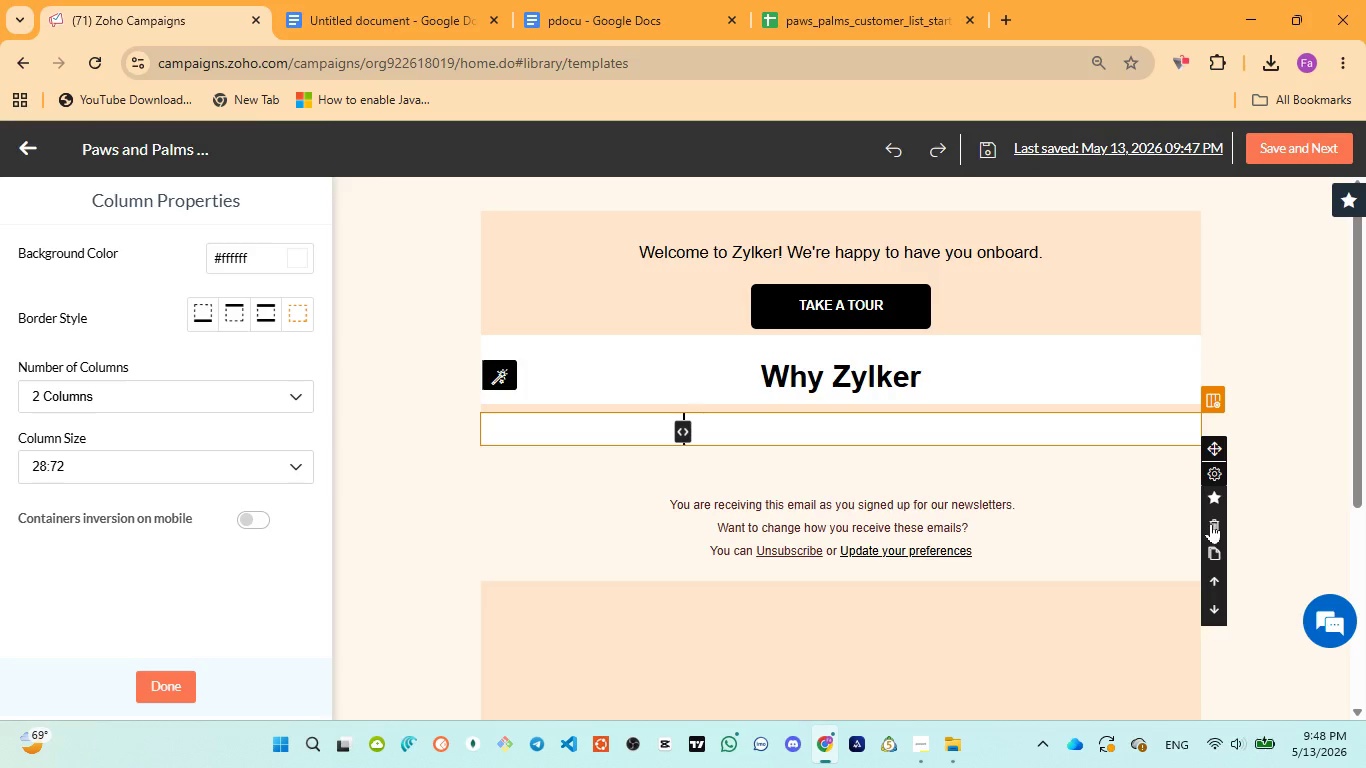 
left_click([1211, 523])
 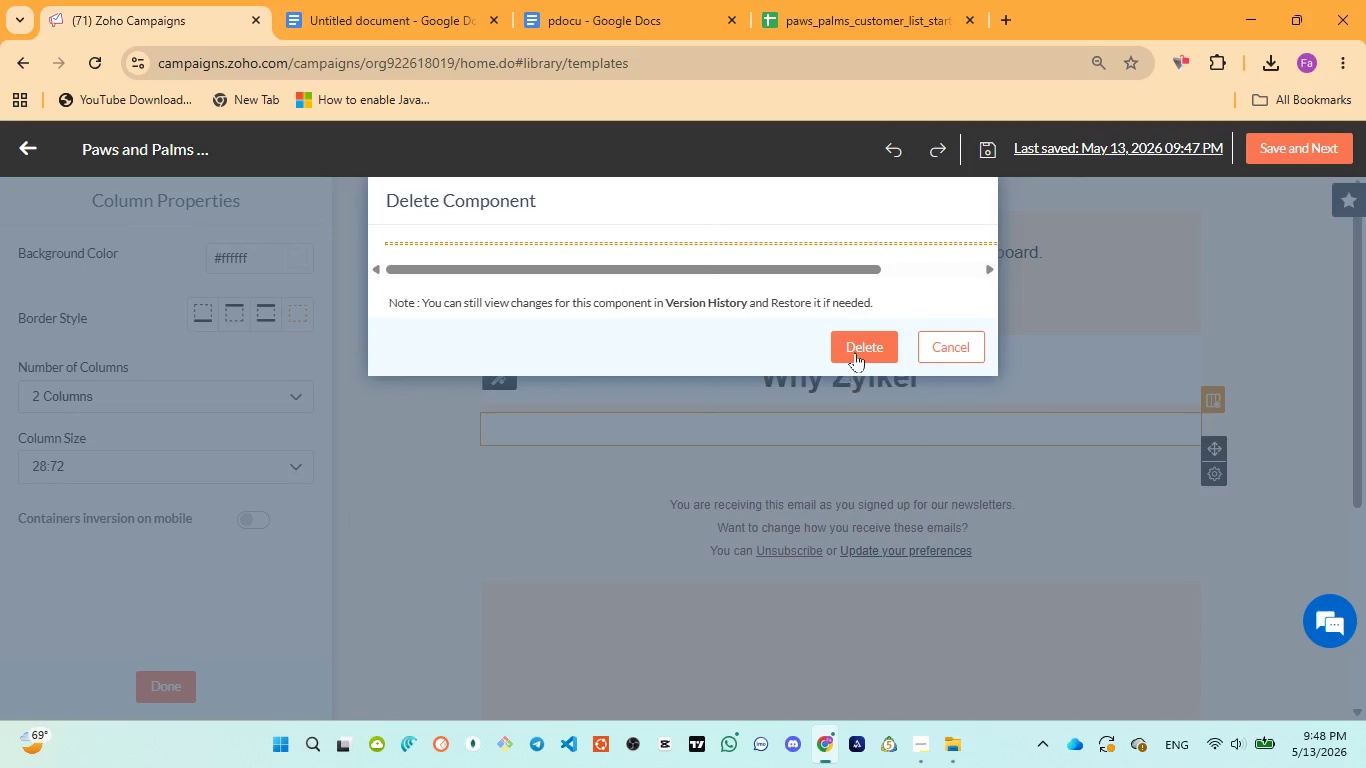 
left_click([856, 352])
 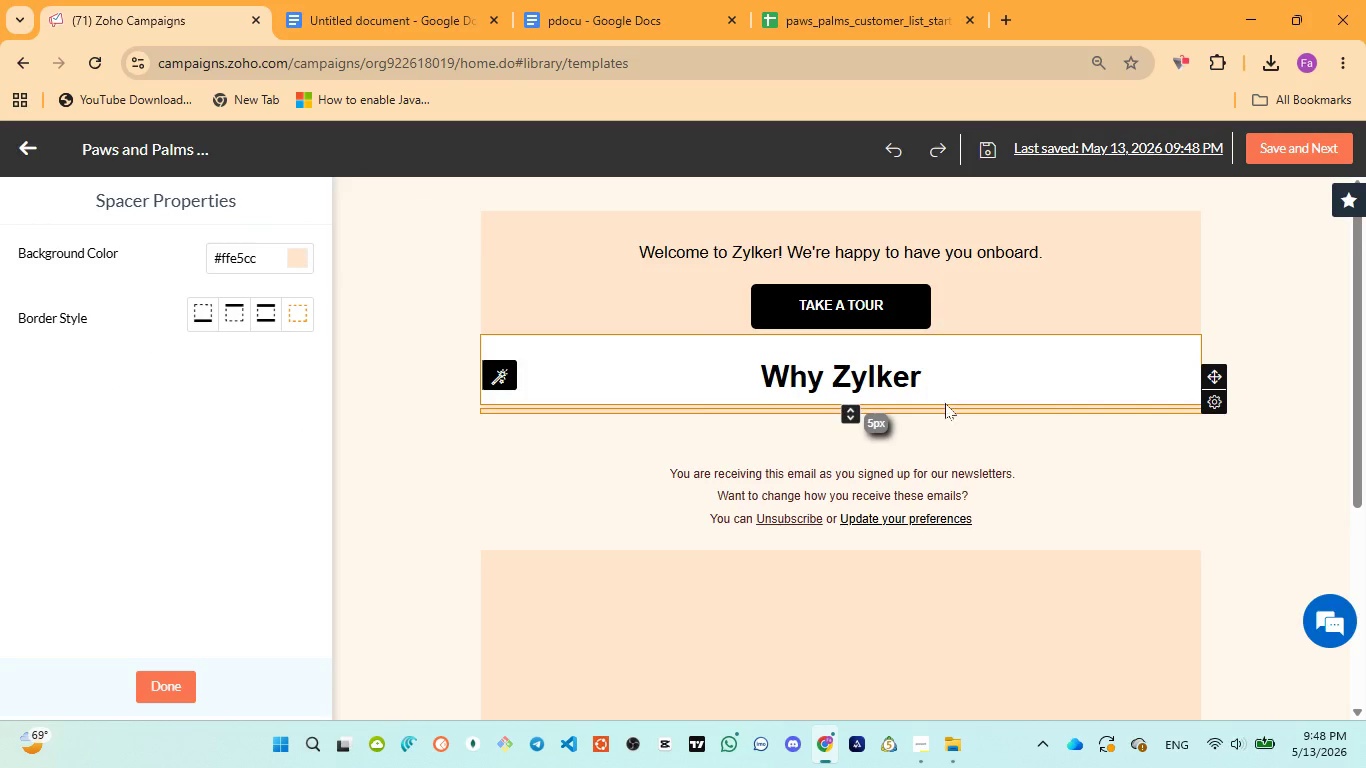 
left_click([945, 411])
 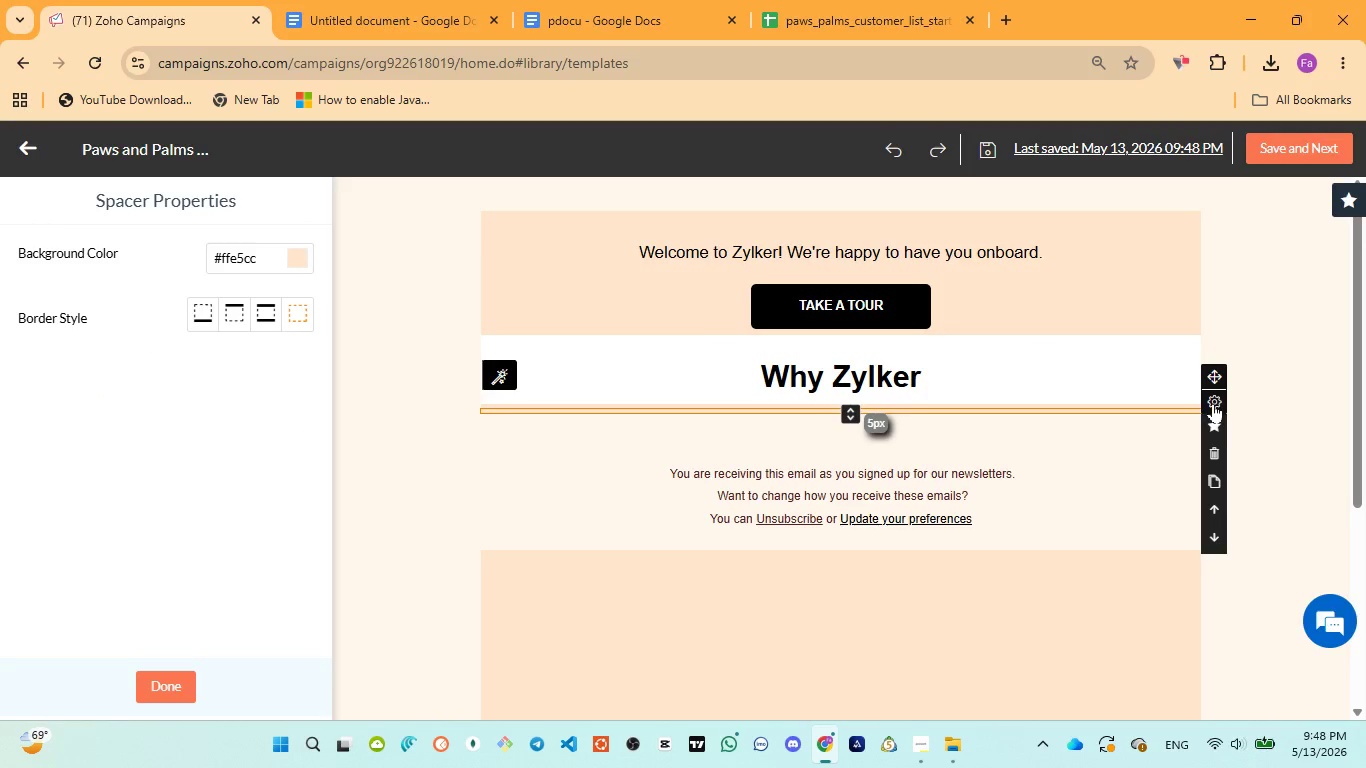 
left_click([1217, 451])
 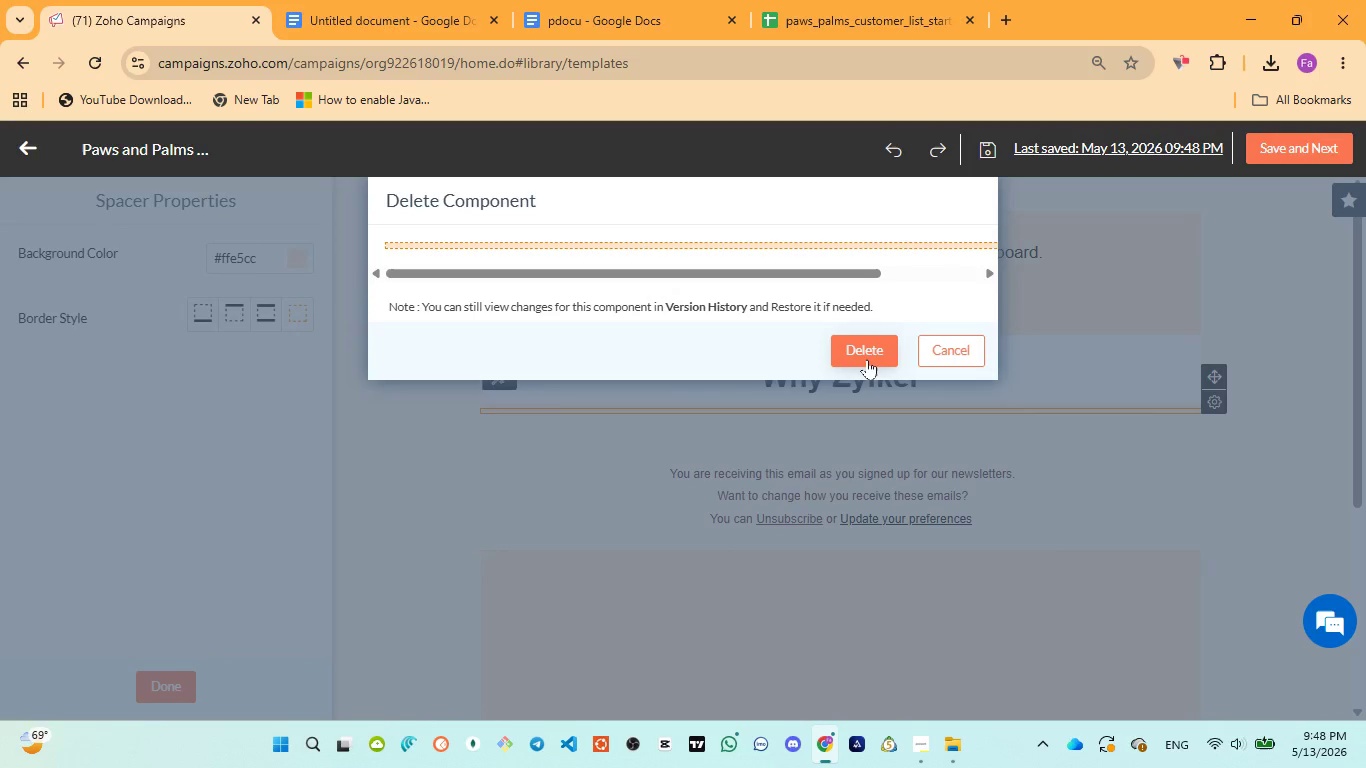 
left_click([867, 359])
 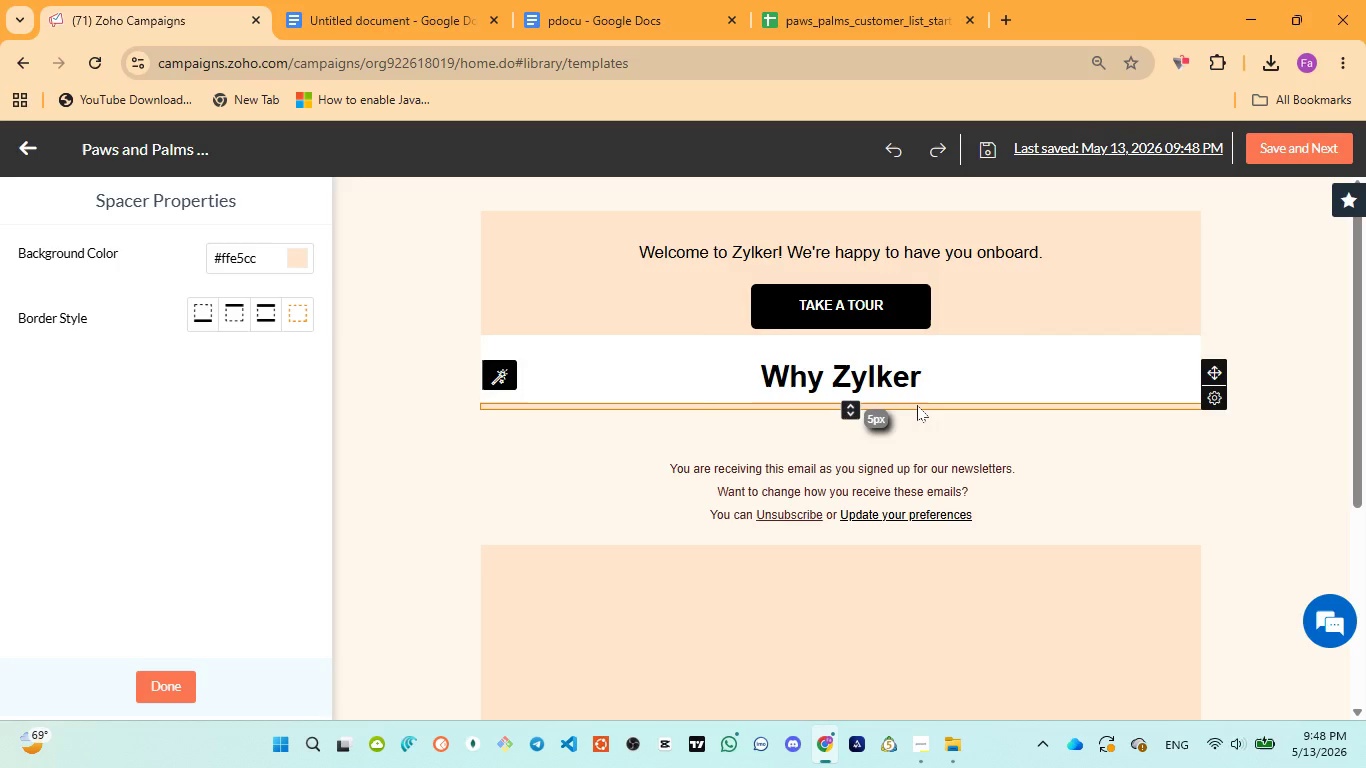 
left_click([918, 405])
 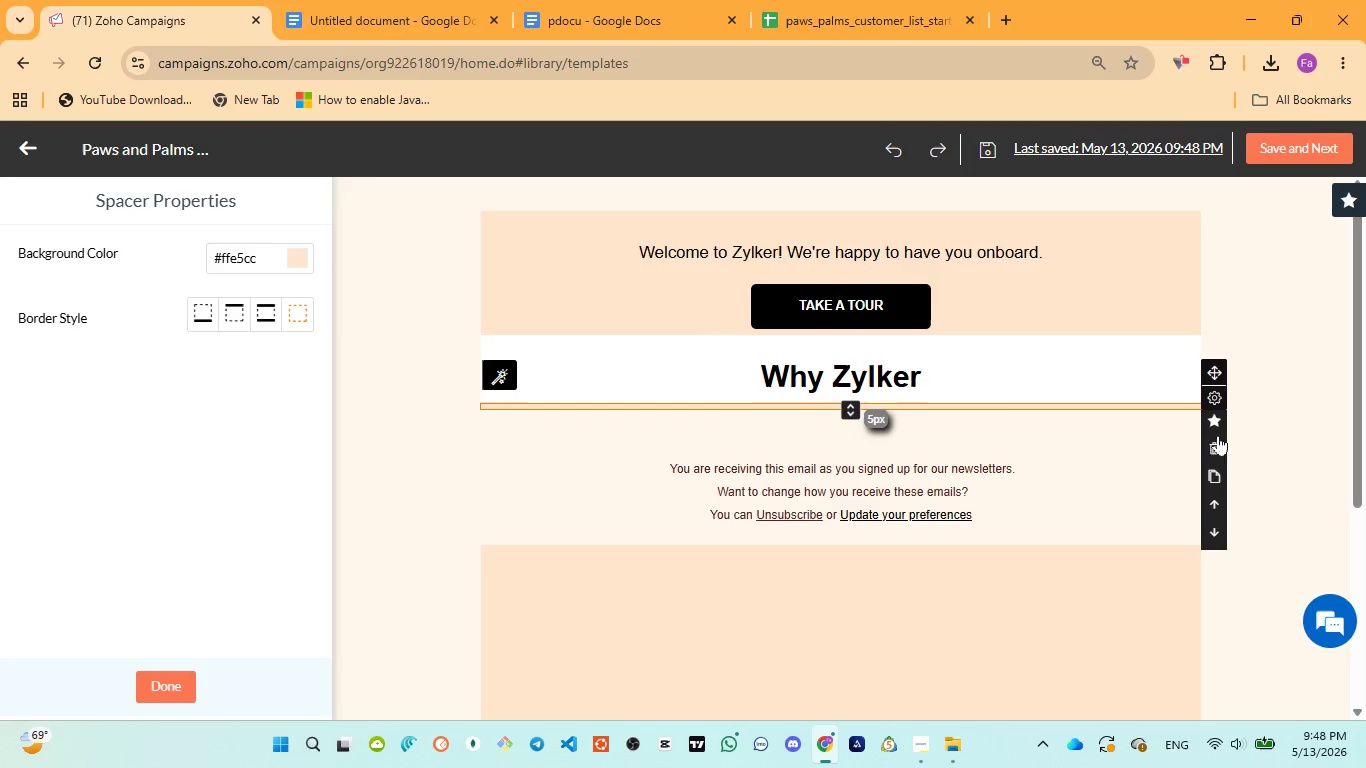 
left_click([1208, 445])
 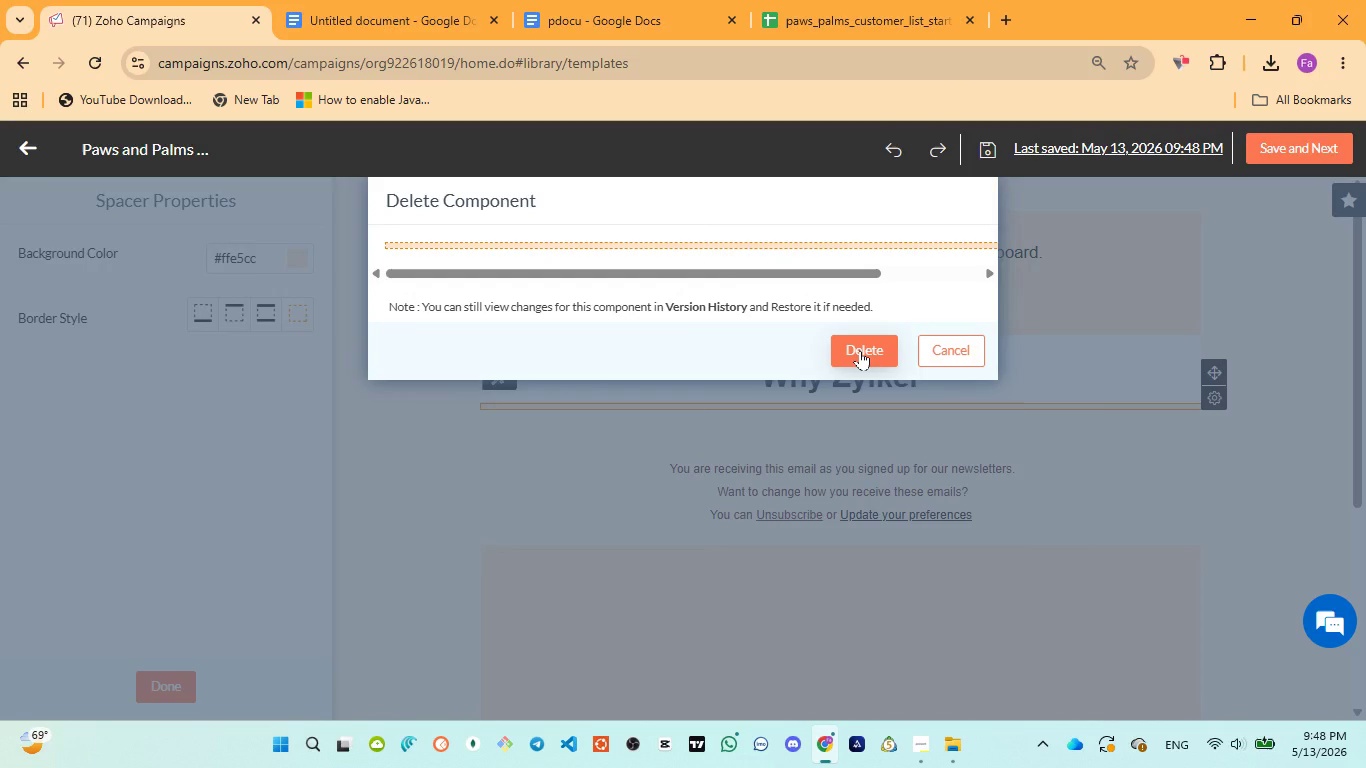 
wait(15.83)
 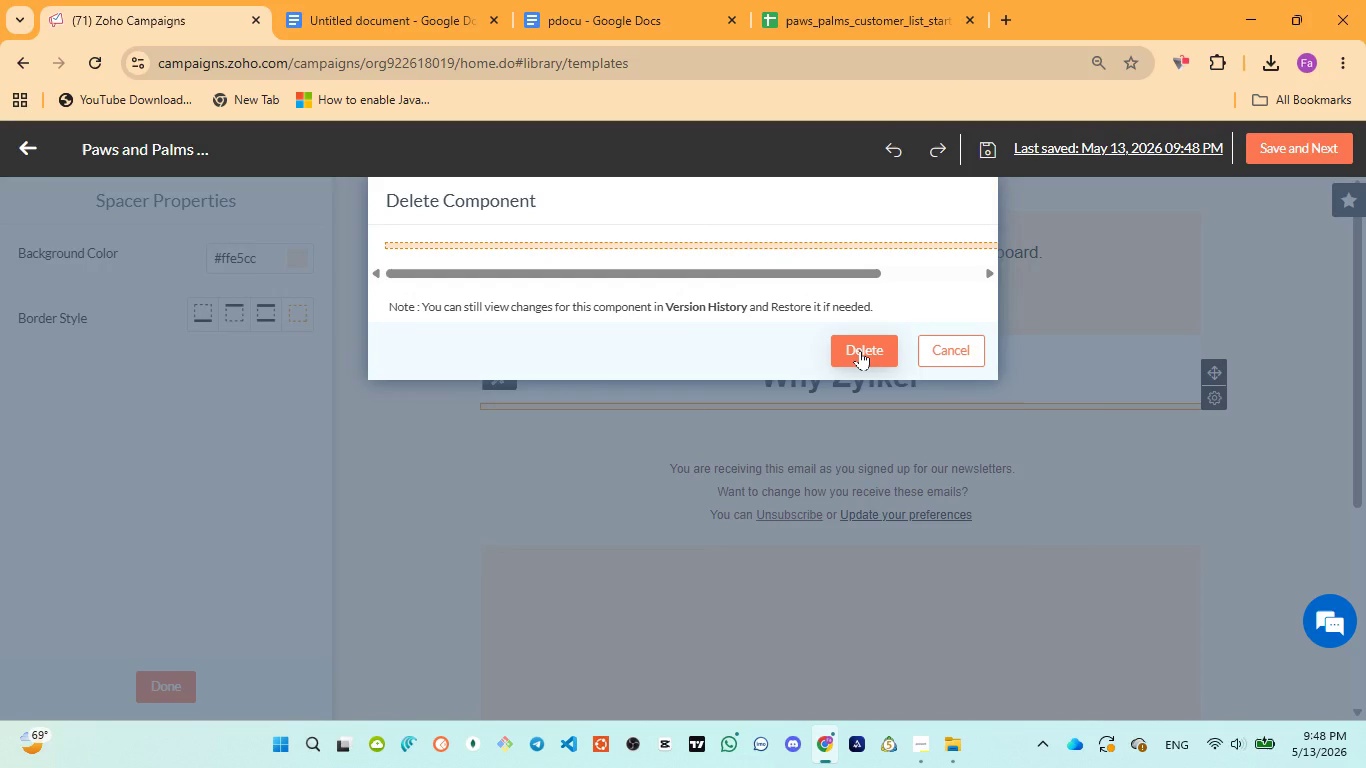 
left_click([860, 350])
 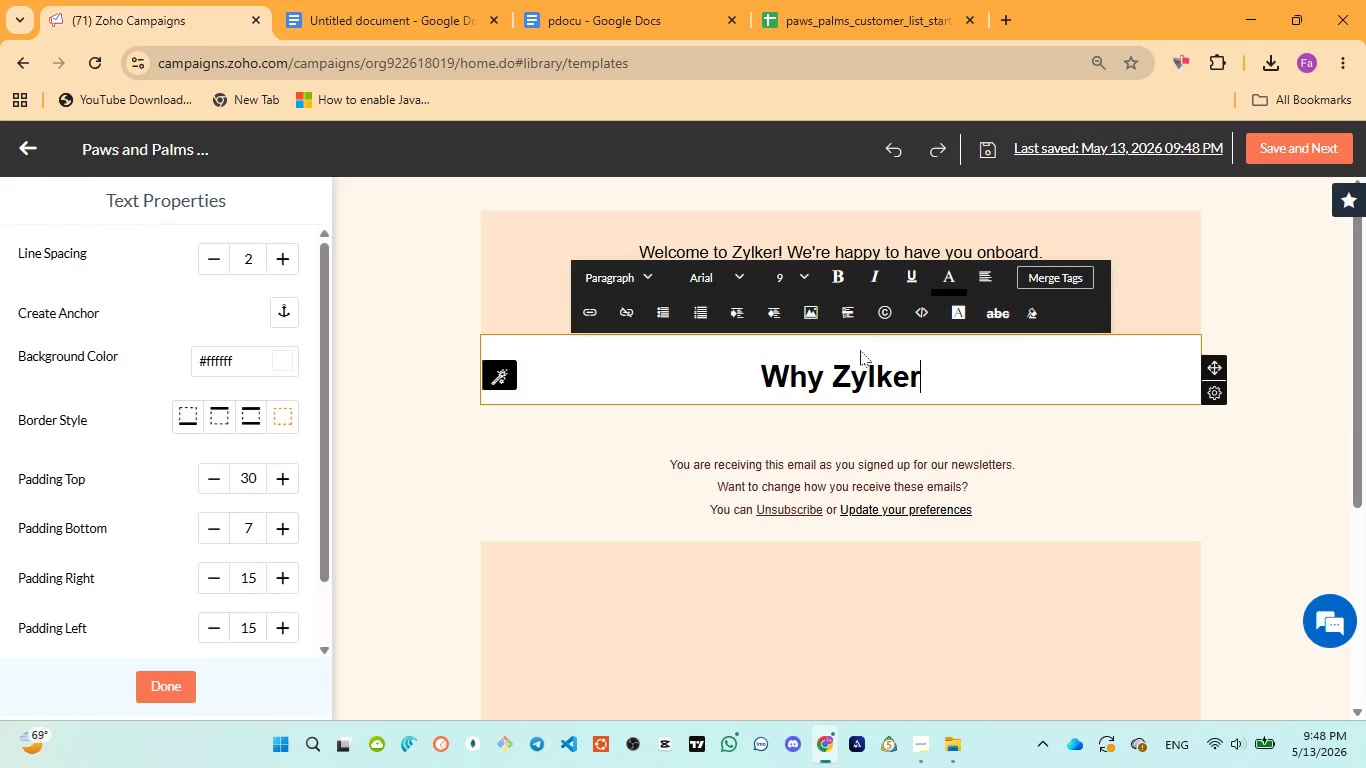 
mouse_move([739, 319])
 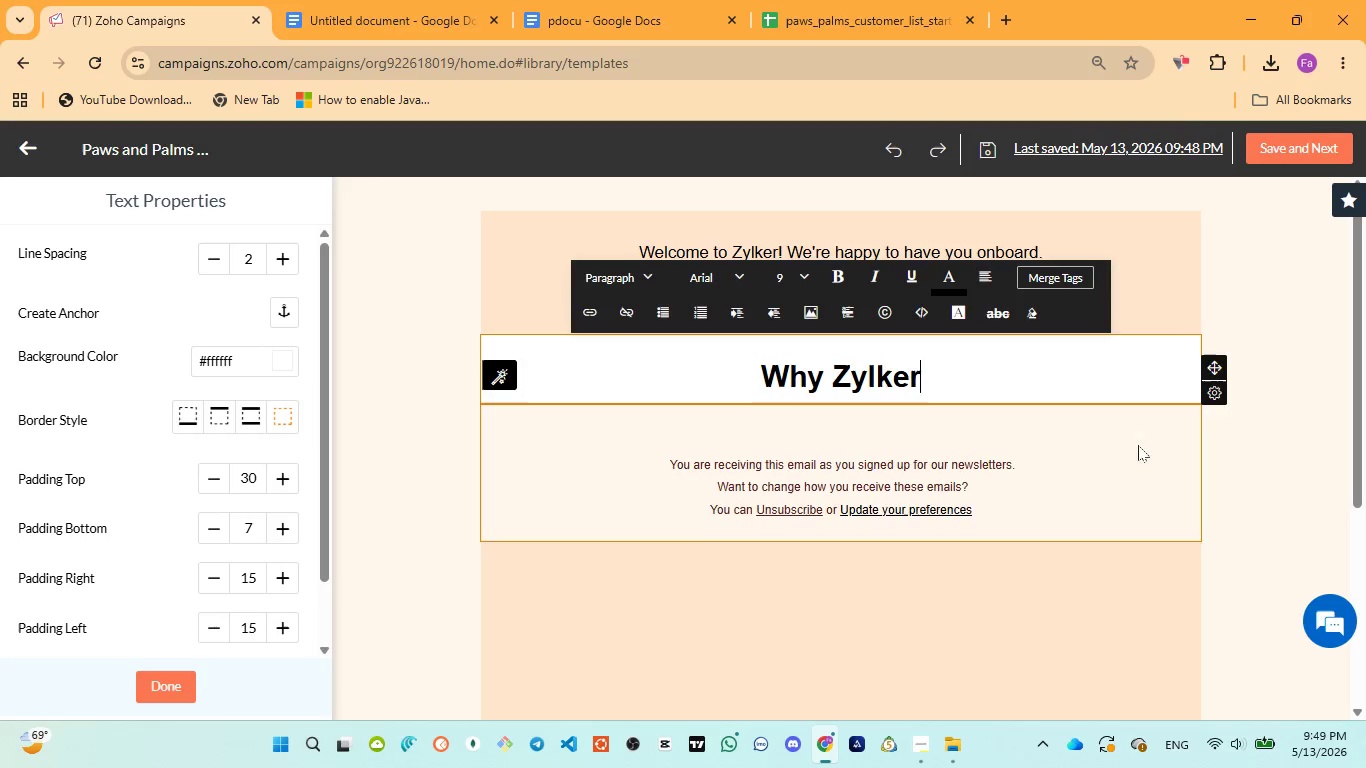 
scroll: coordinate [864, 404], scroll_direction: up, amount: 1.0
 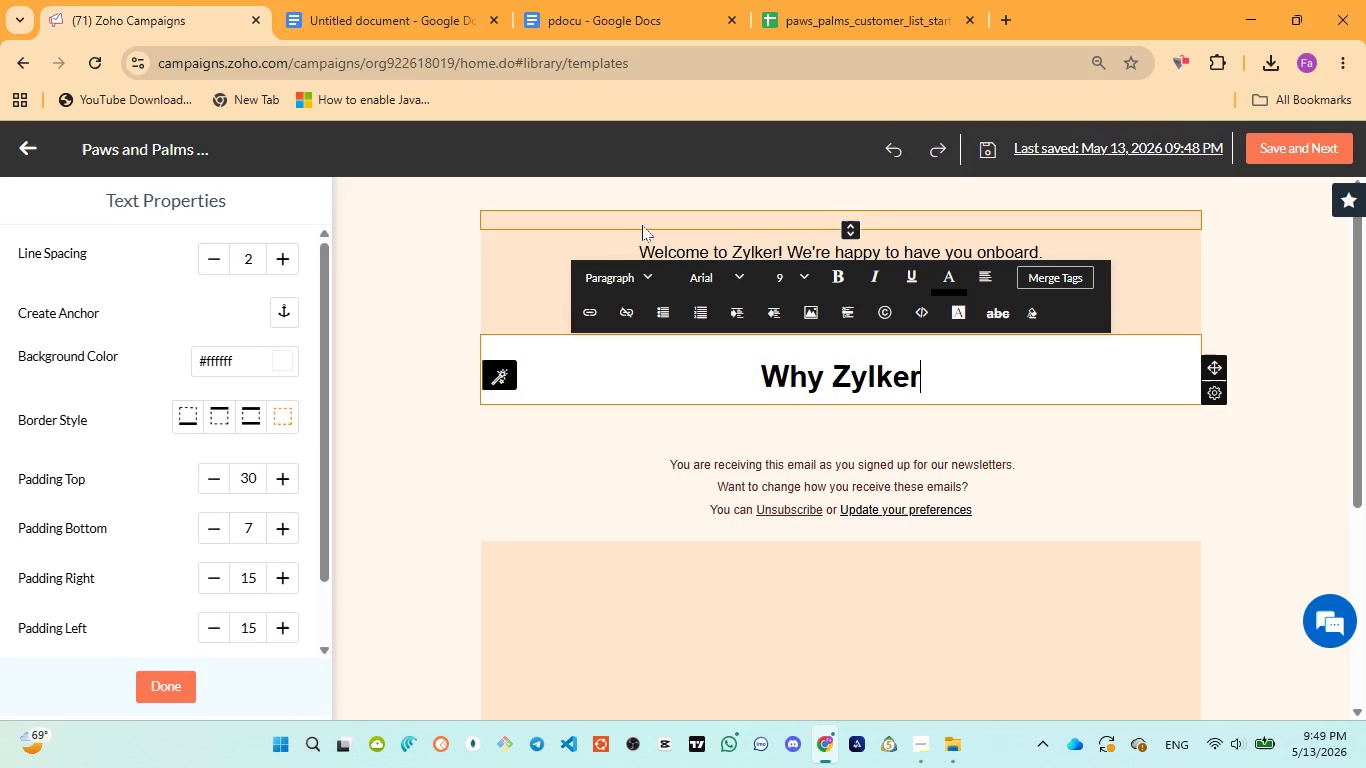 
left_click([647, 222])
 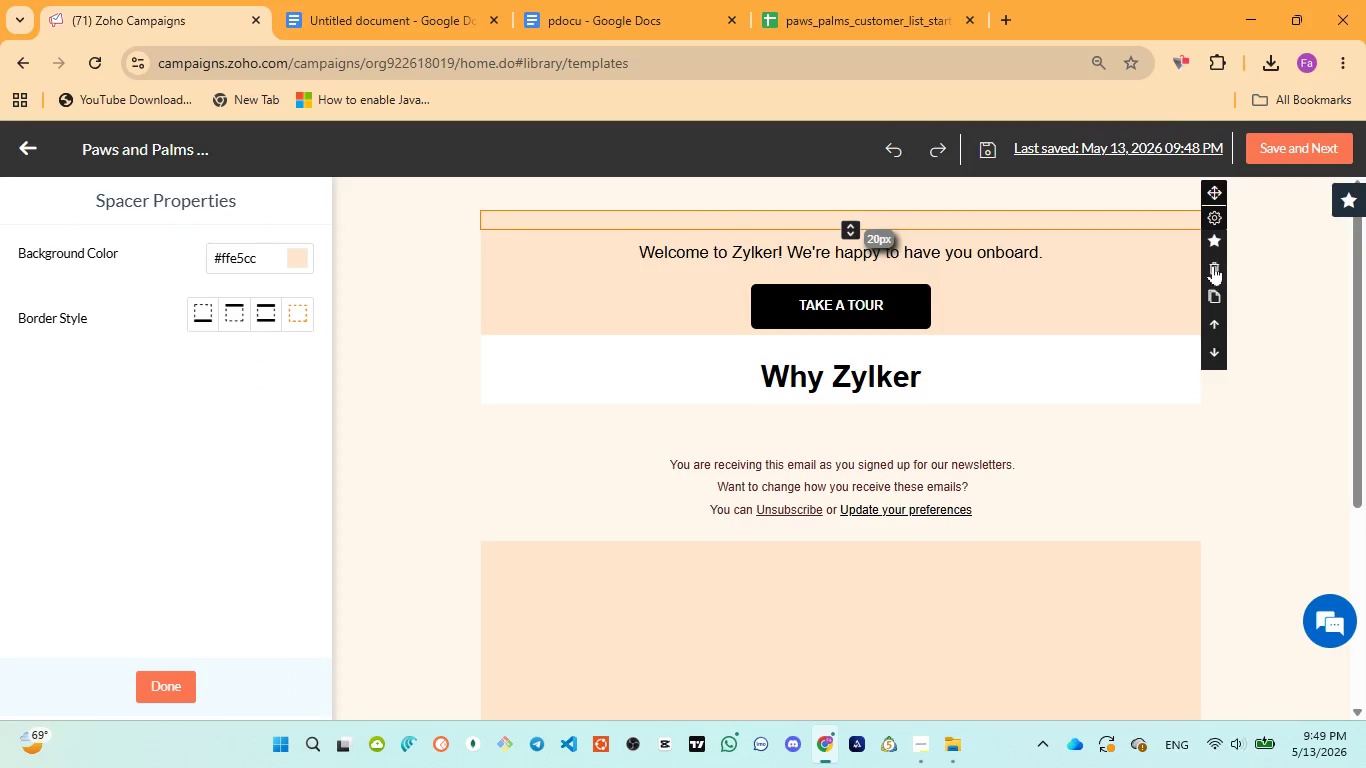 
left_click([1213, 263])
 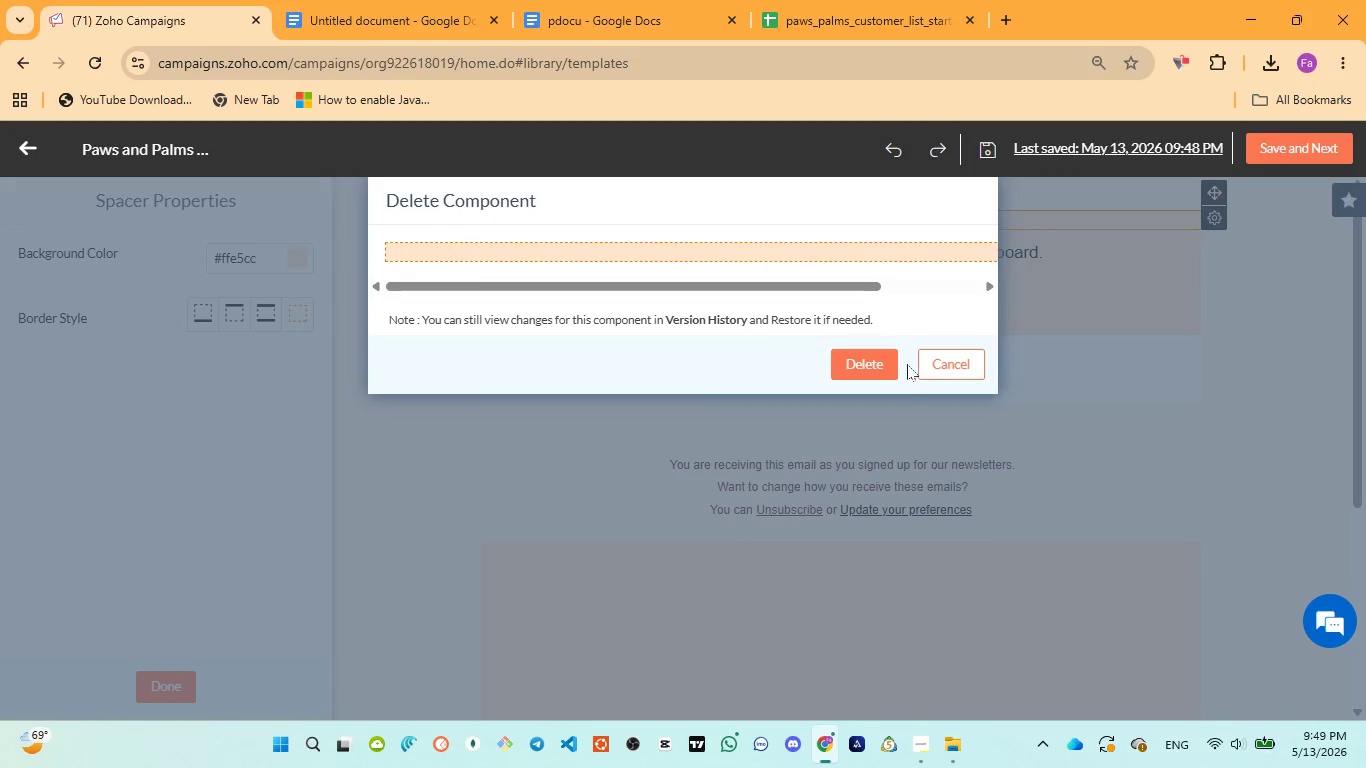 
left_click([889, 363])
 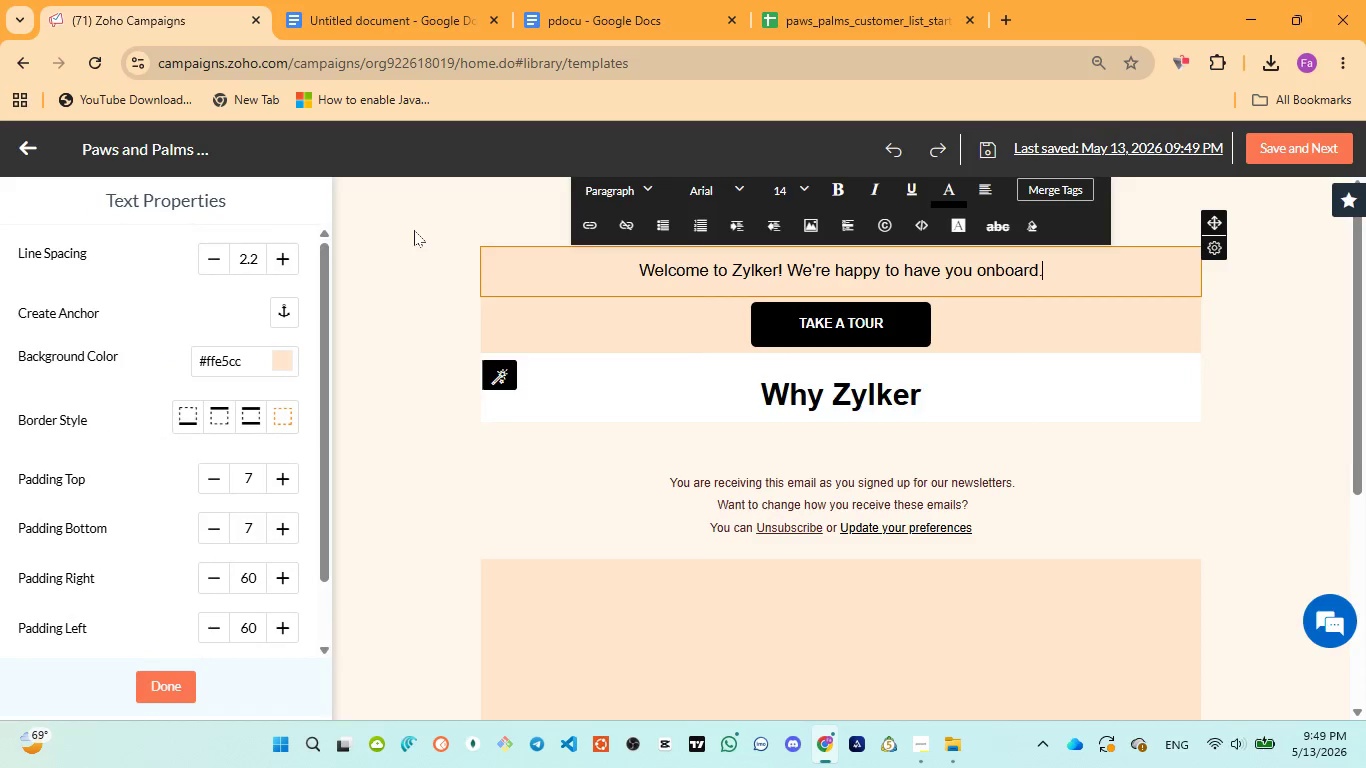 
left_click([435, 232])
 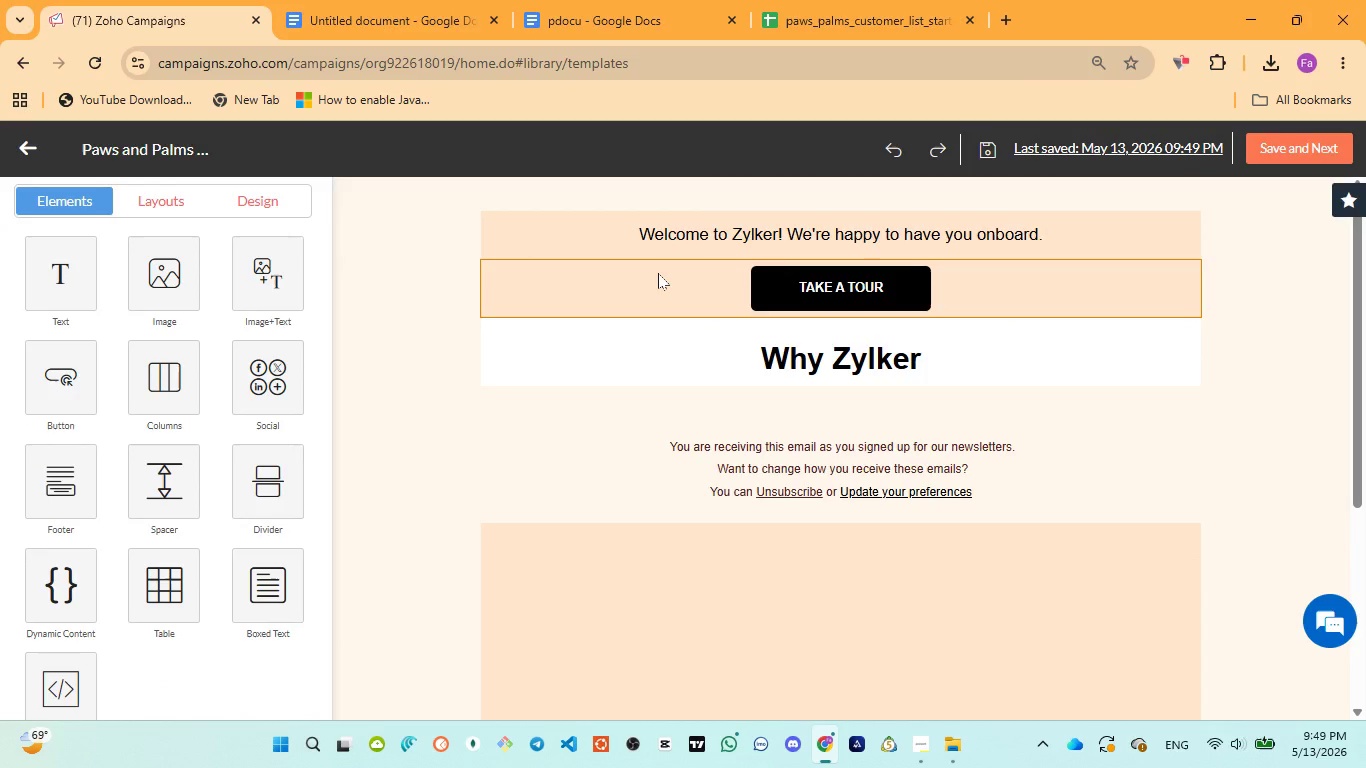 
scroll: coordinate [658, 273], scroll_direction: up, amount: 2.0
 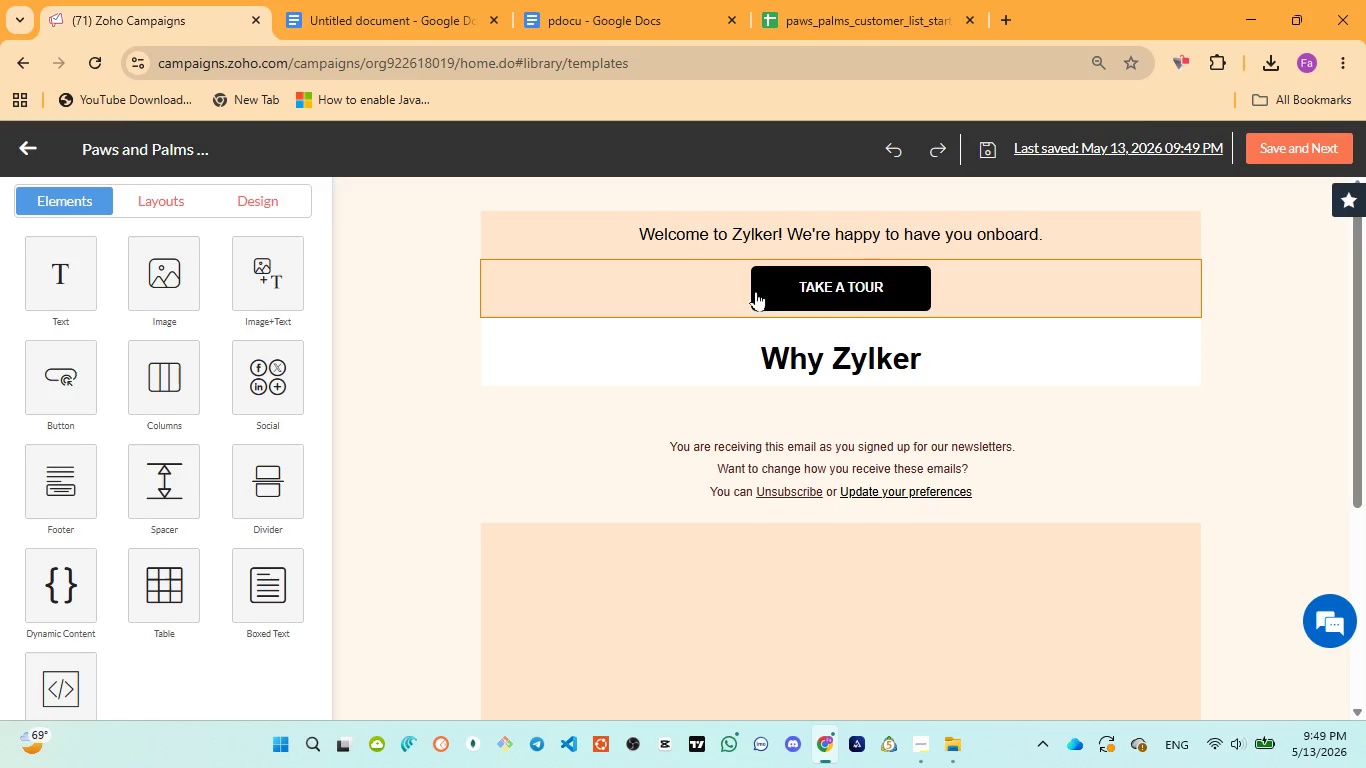 
wait(7.04)
 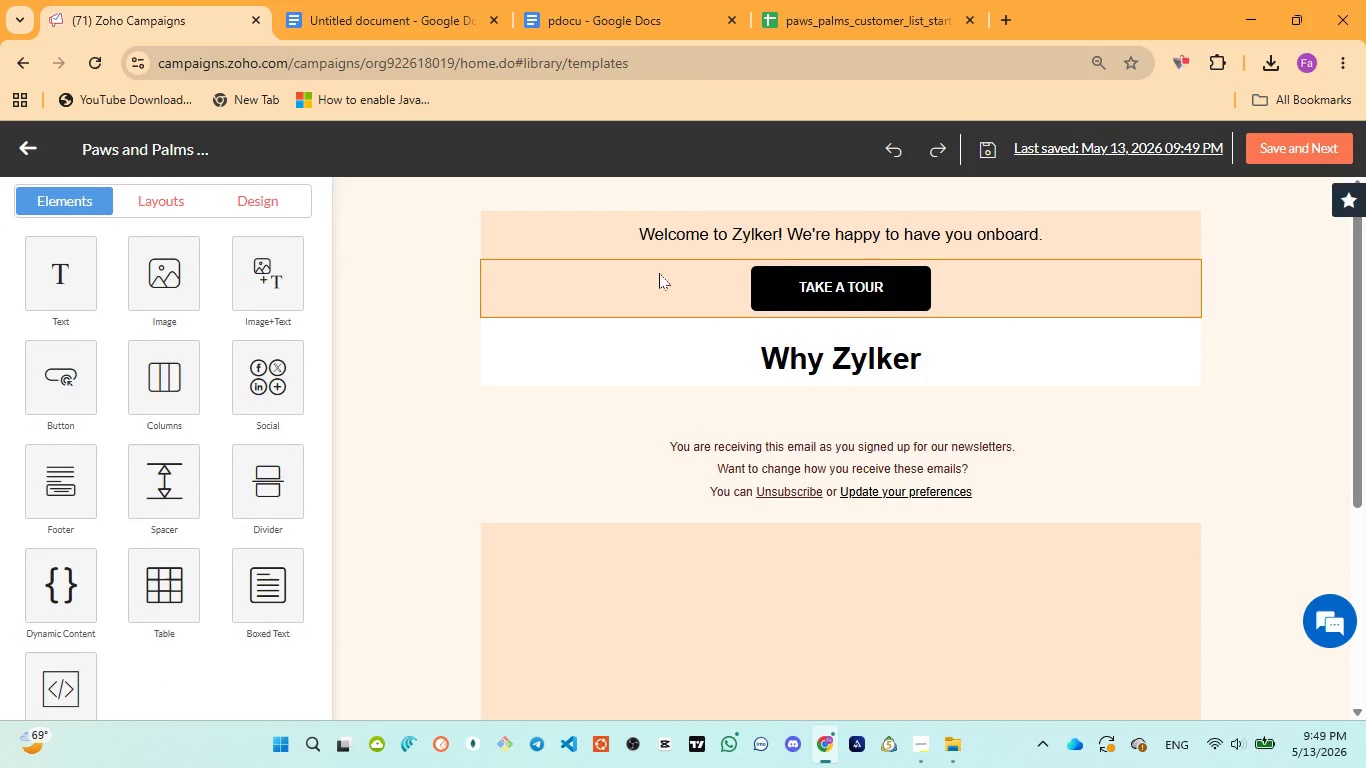 
left_click([826, 348])
 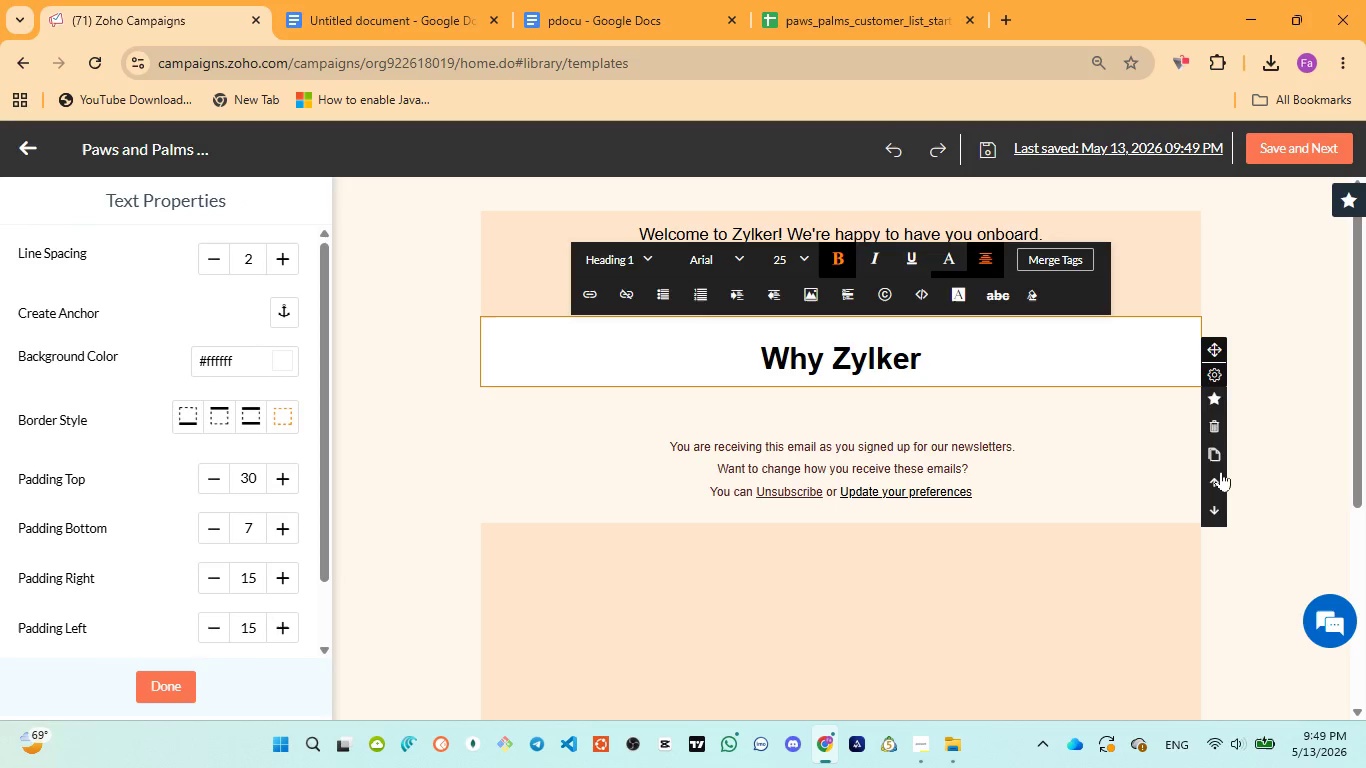 
left_click([1212, 477])
 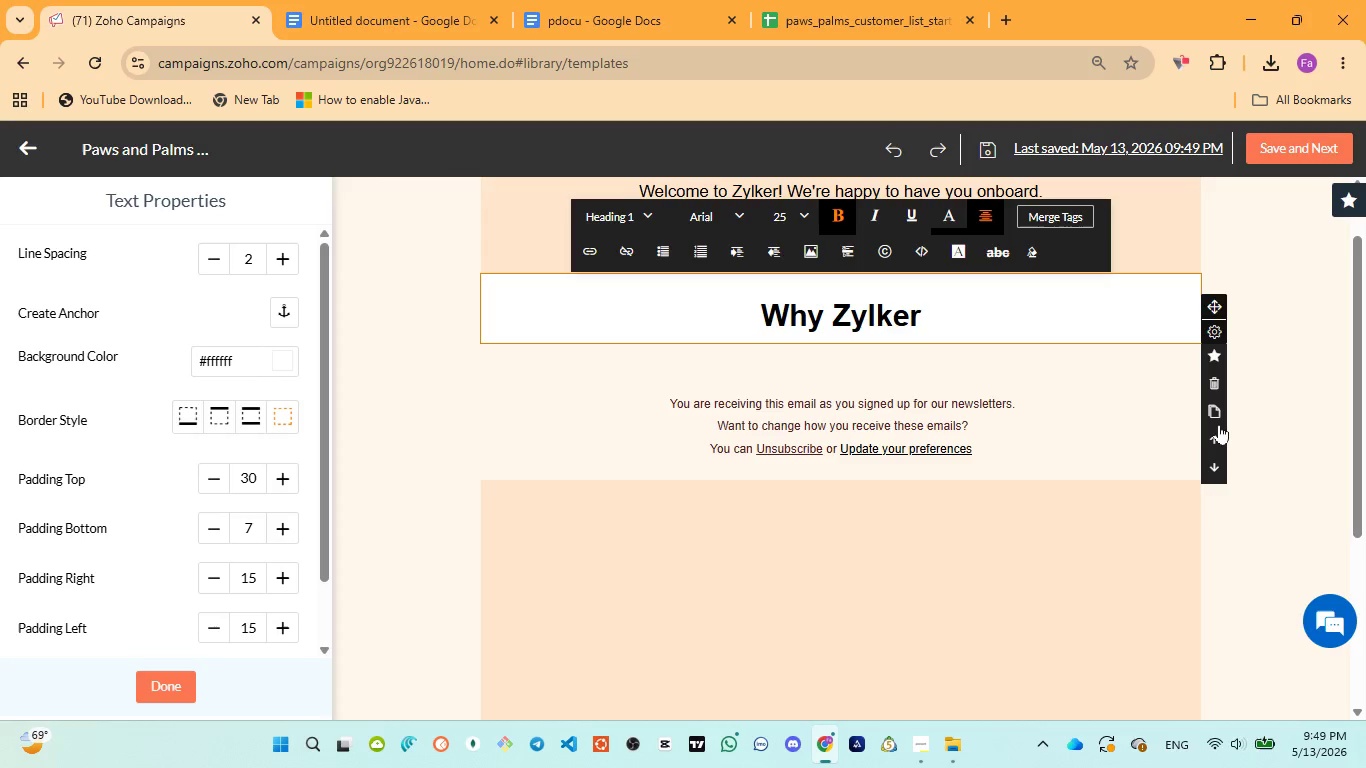 
left_click([1216, 431])
 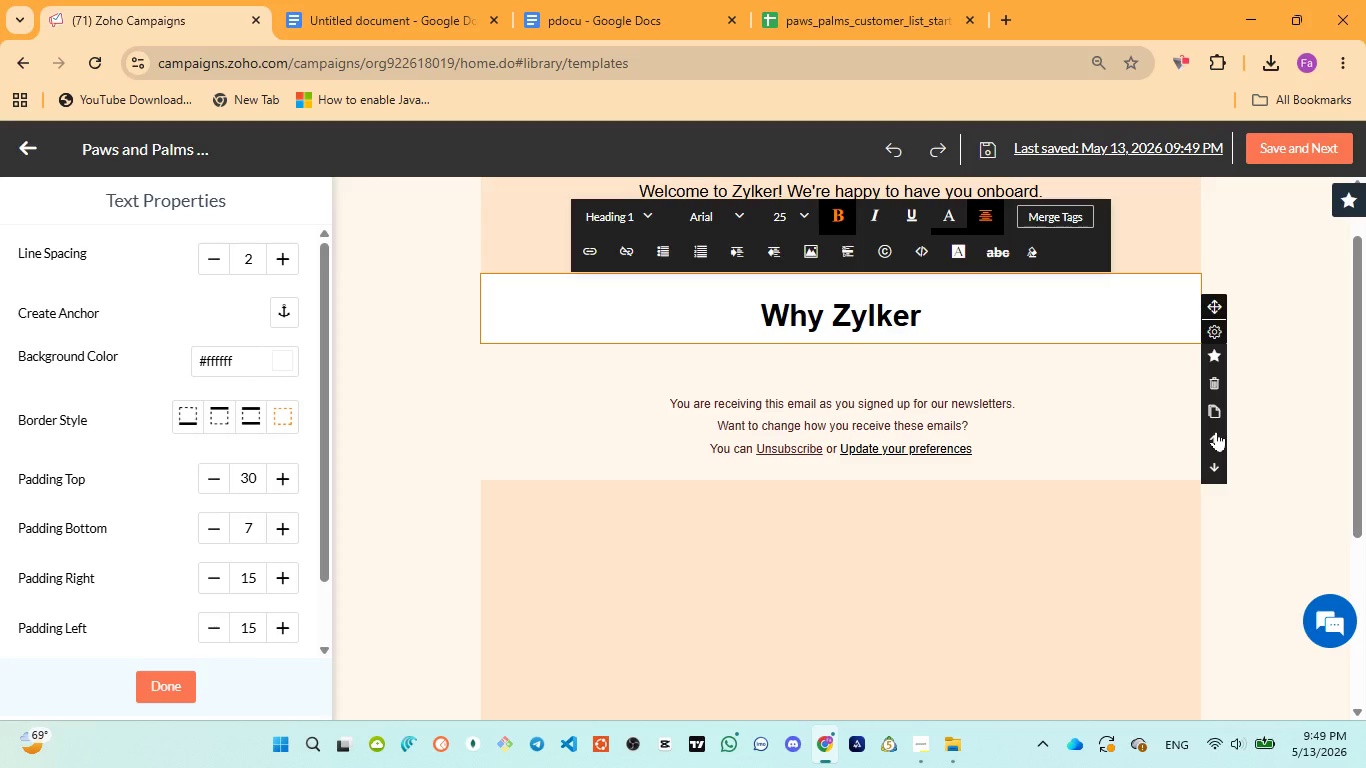 
left_click([1216, 431])
 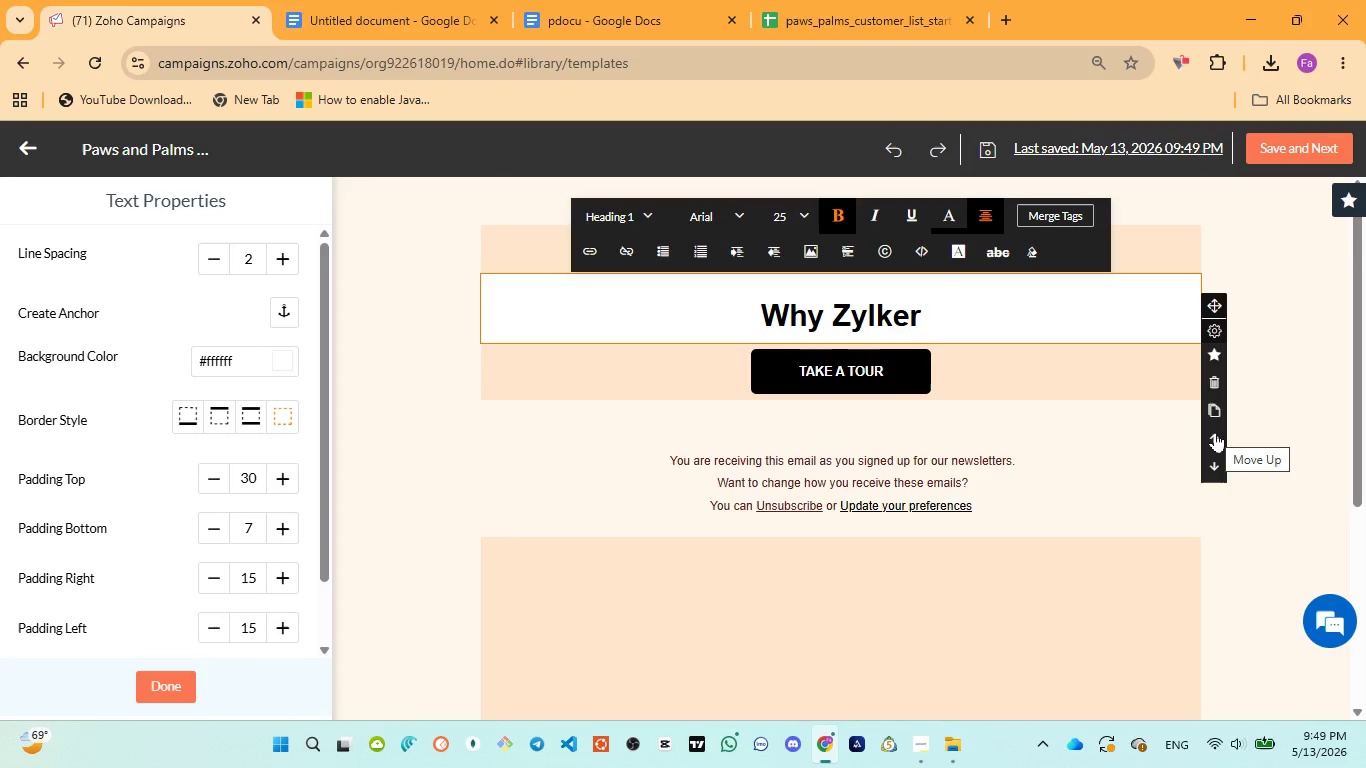 
left_click([1215, 432])
 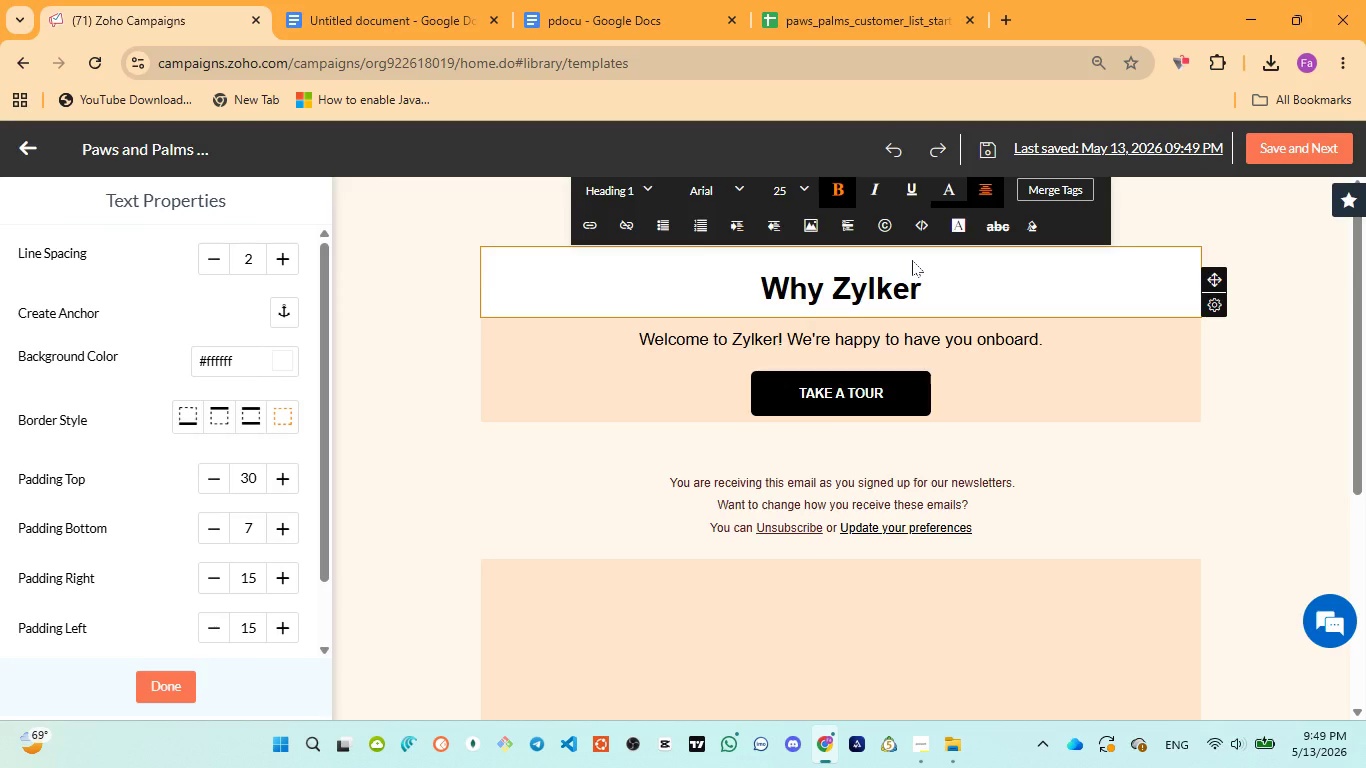 
left_click([912, 260])
 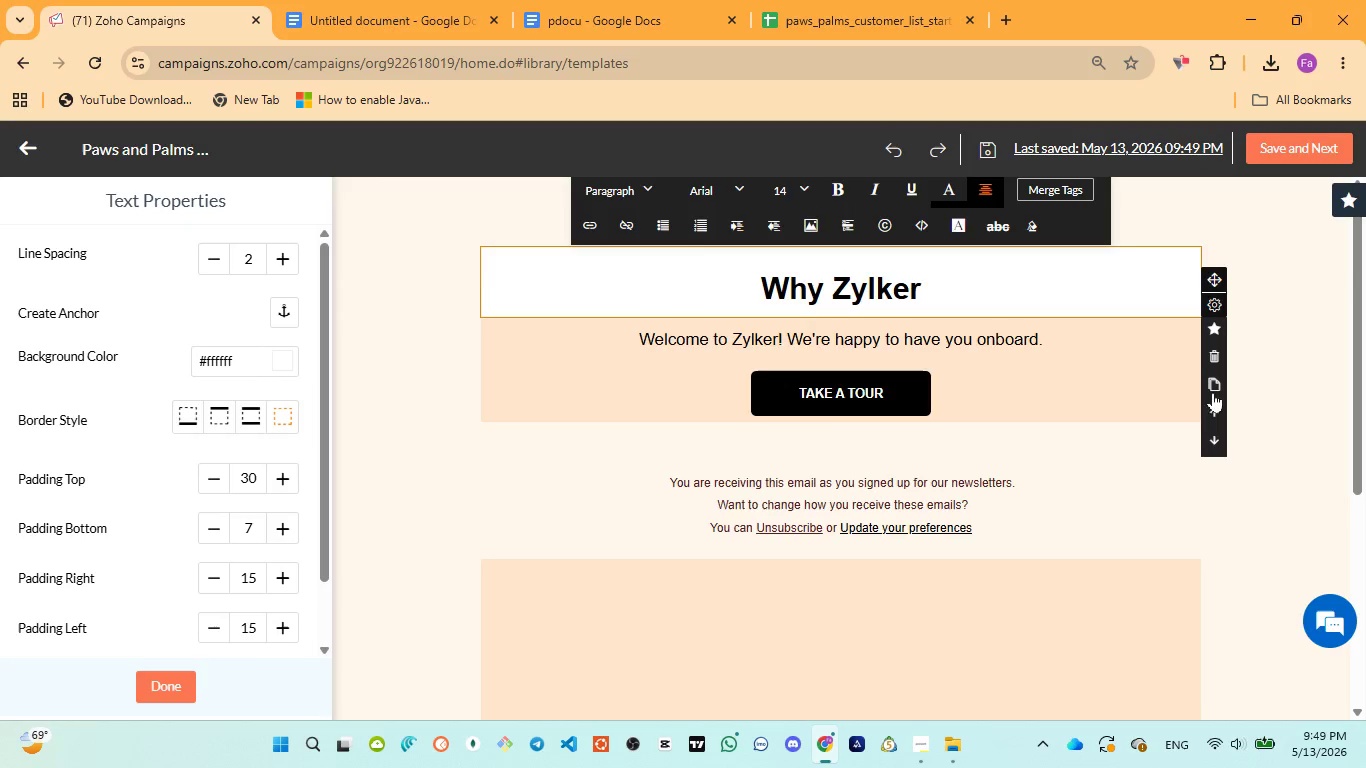 
left_click([1215, 404])
 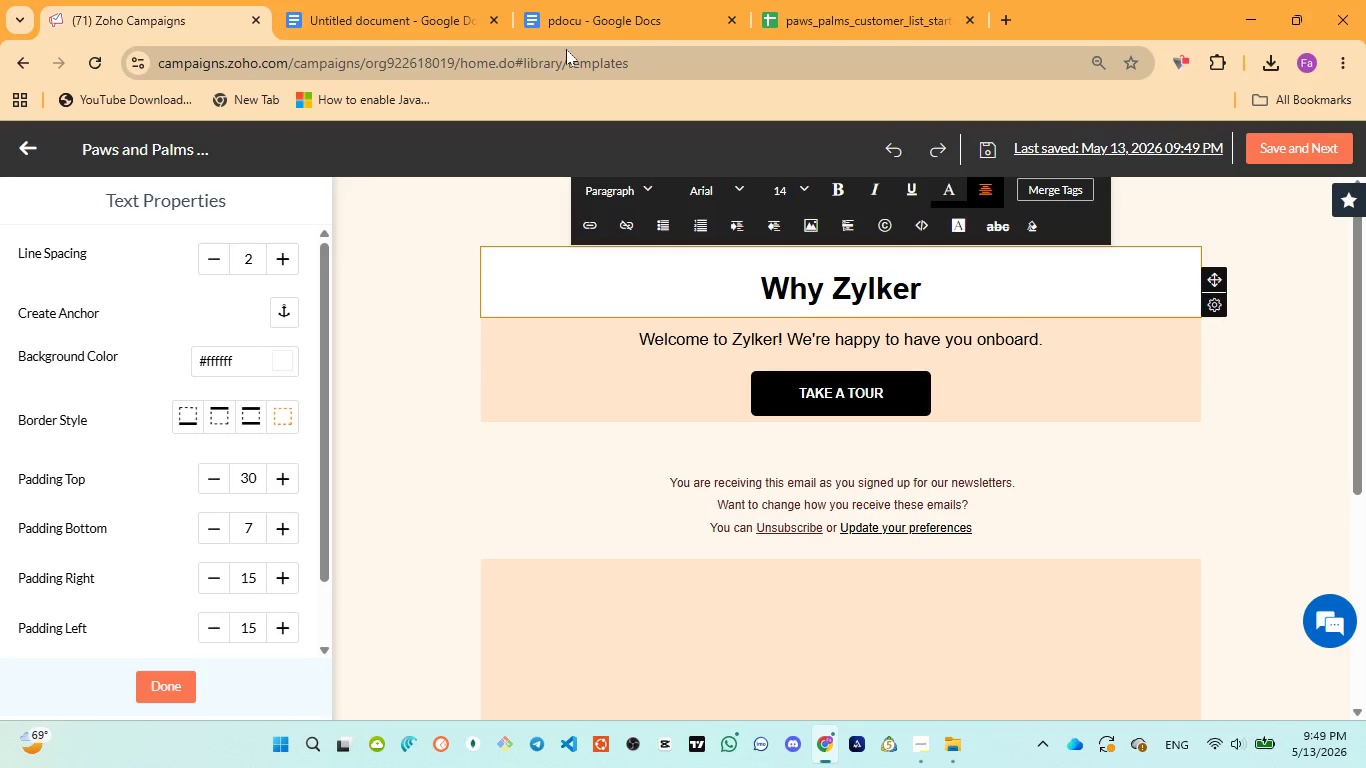 
left_click([554, 263])
 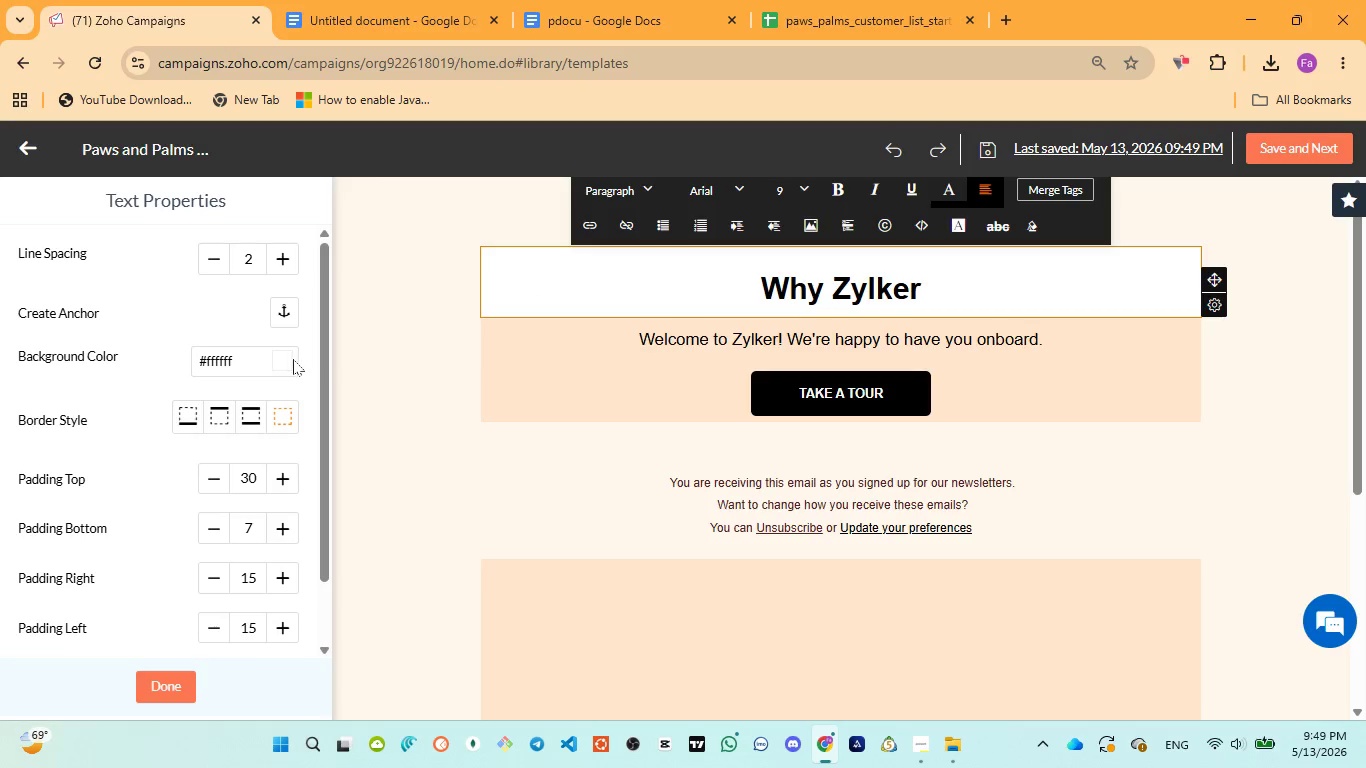 
left_click([280, 367])
 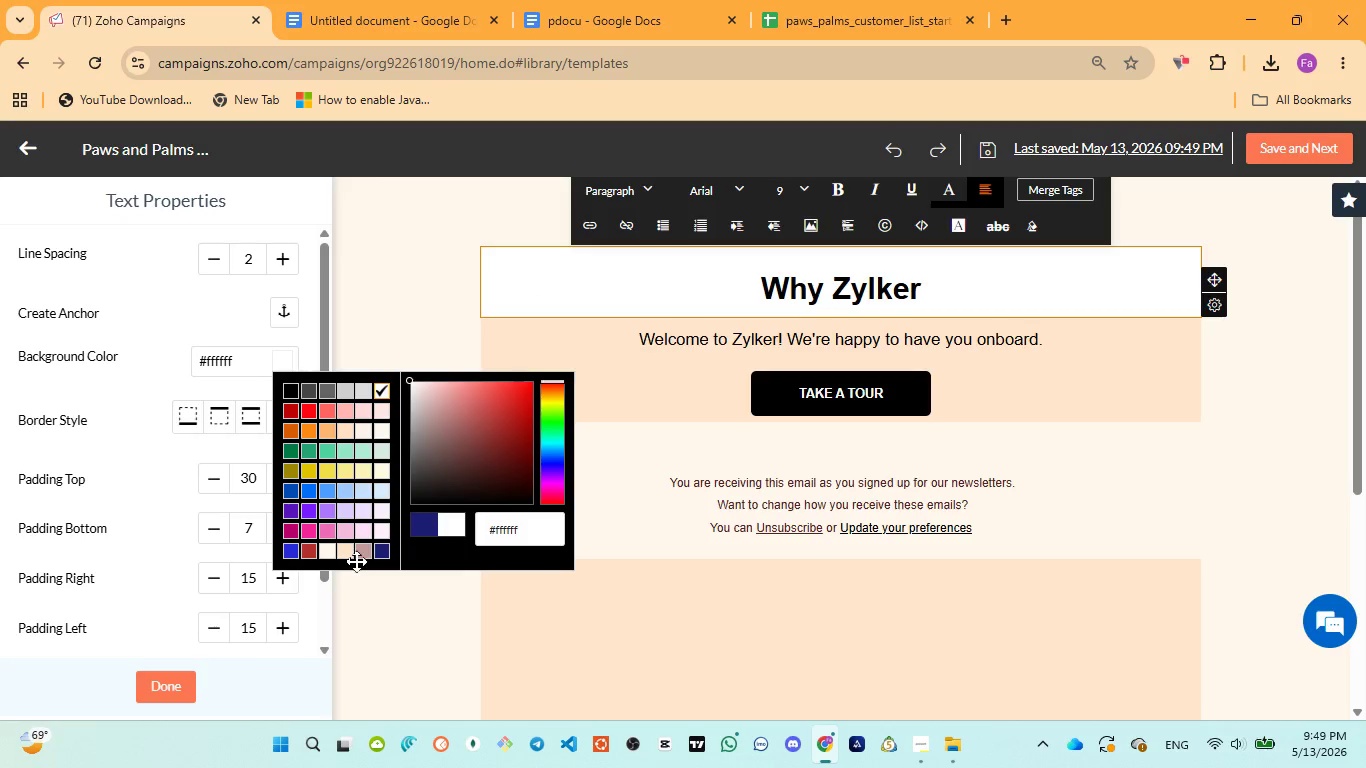 
left_click([343, 554])
 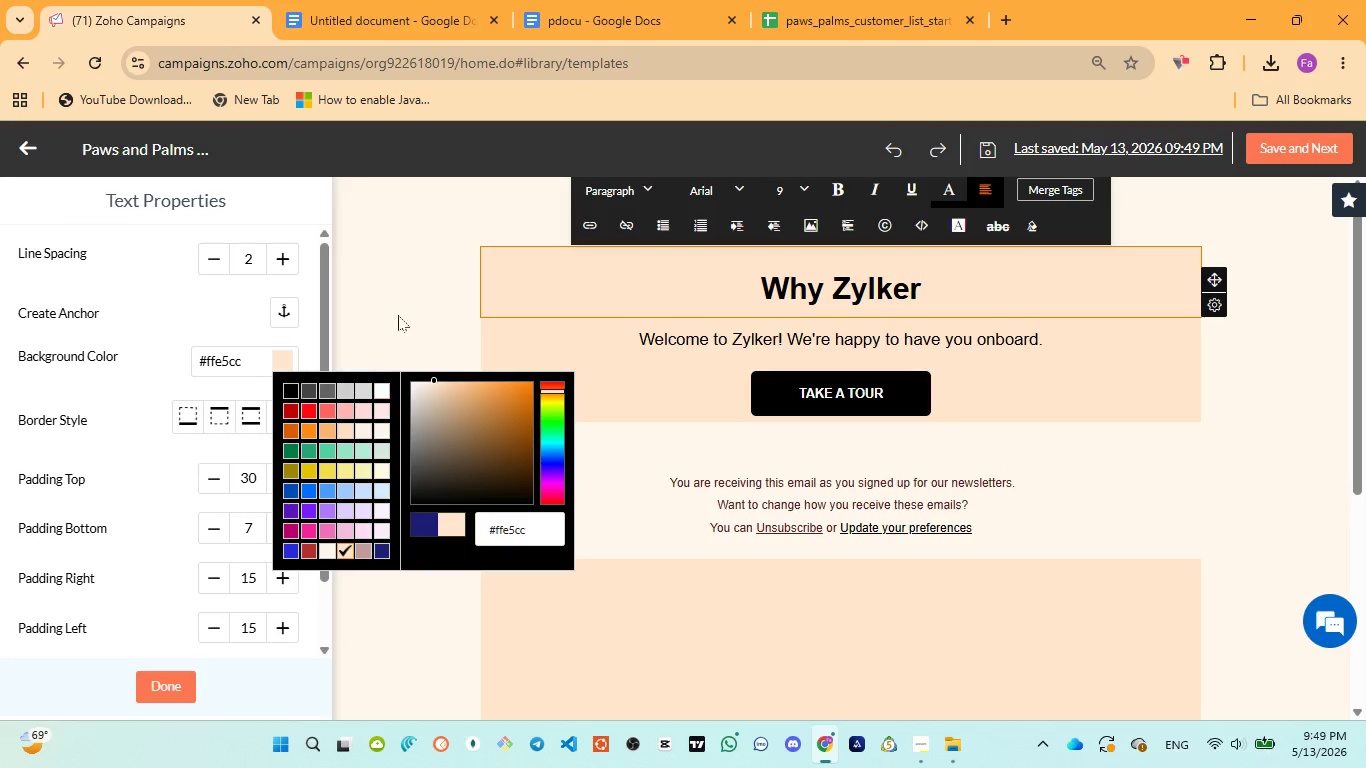 
left_click([403, 308])
 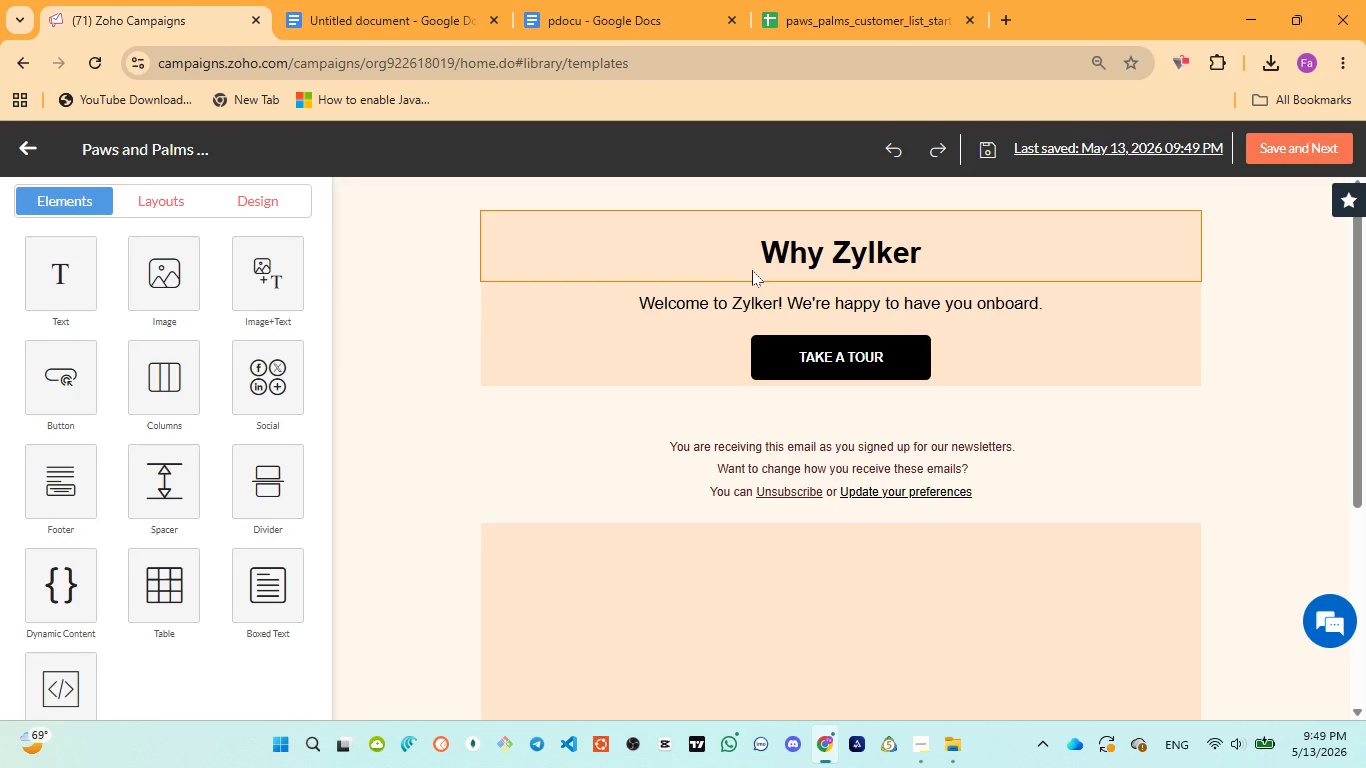 
scroll: coordinate [752, 271], scroll_direction: down, amount: 1.0
 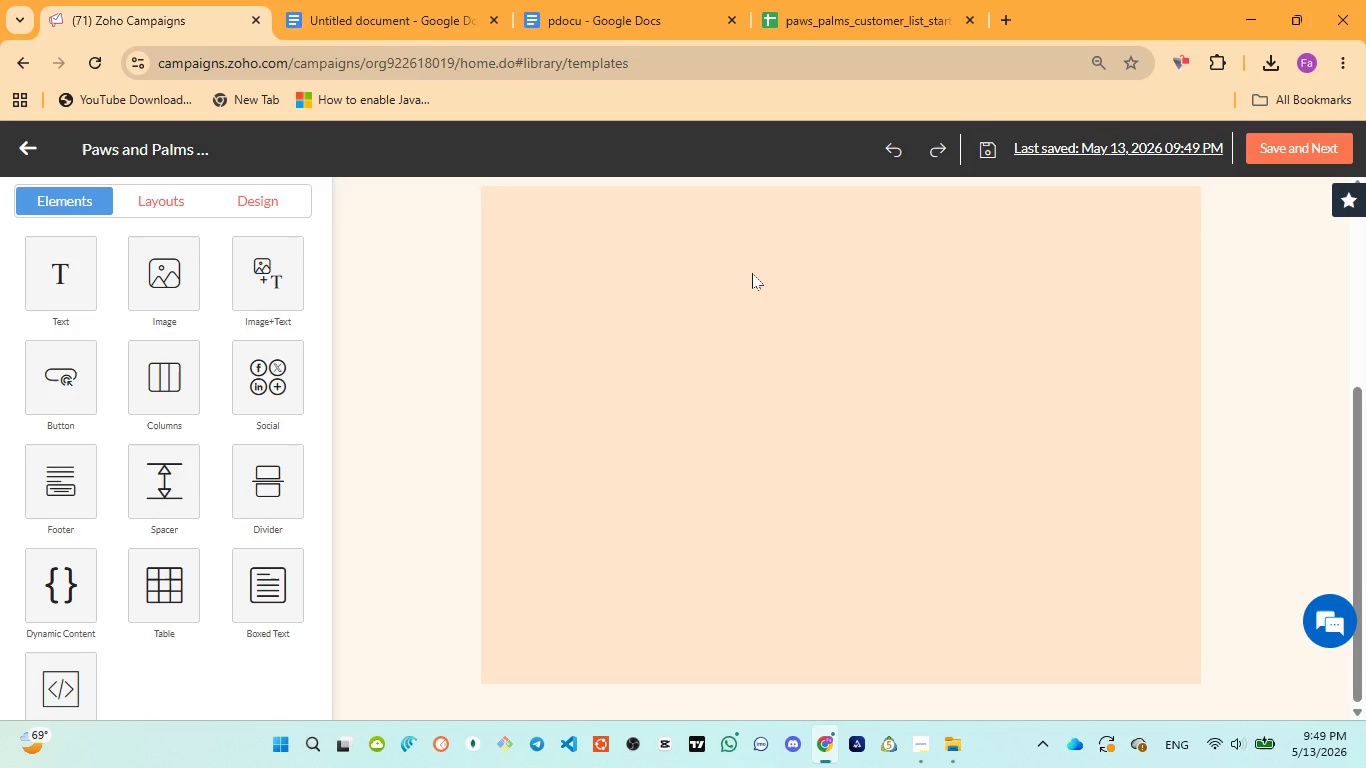 
scroll: coordinate [752, 273], scroll_direction: none, amount: 0.0
 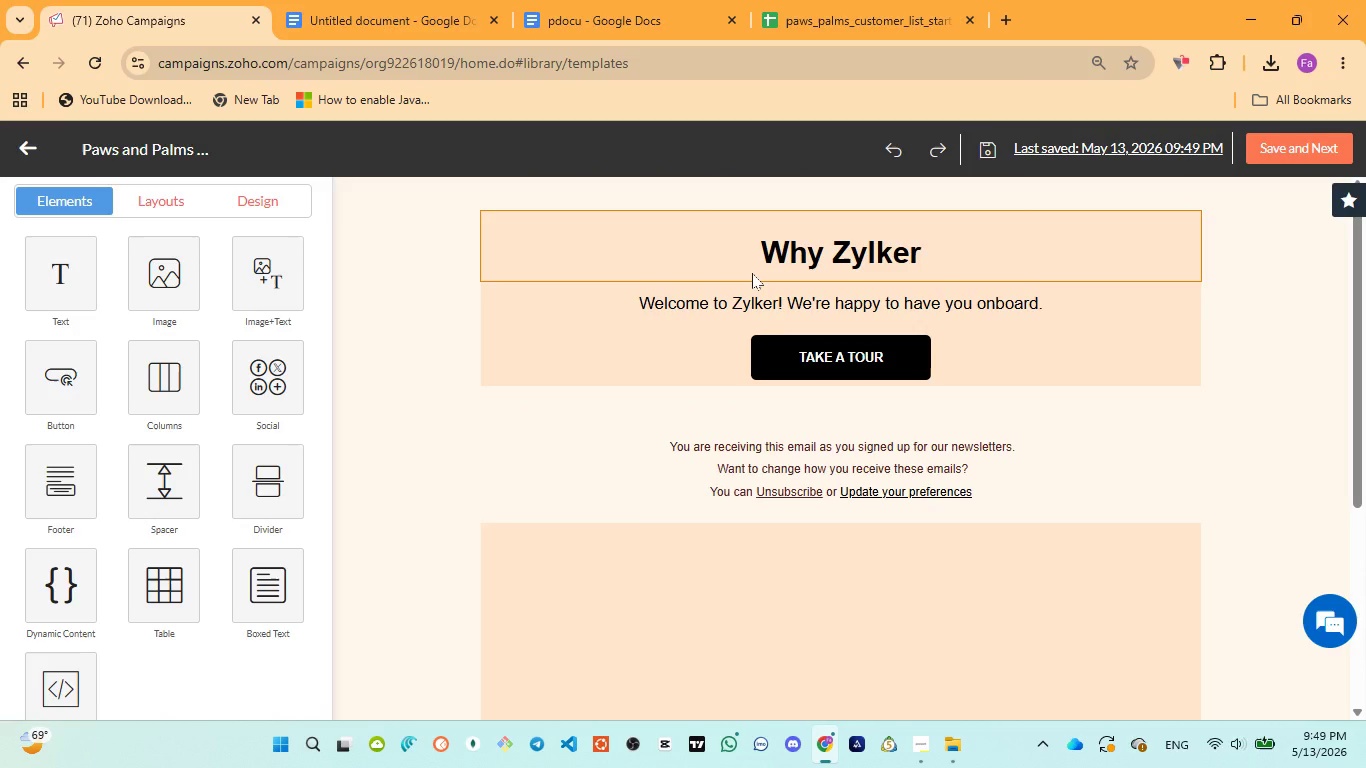 
scroll: coordinate [752, 273], scroll_direction: up, amount: 2.0
 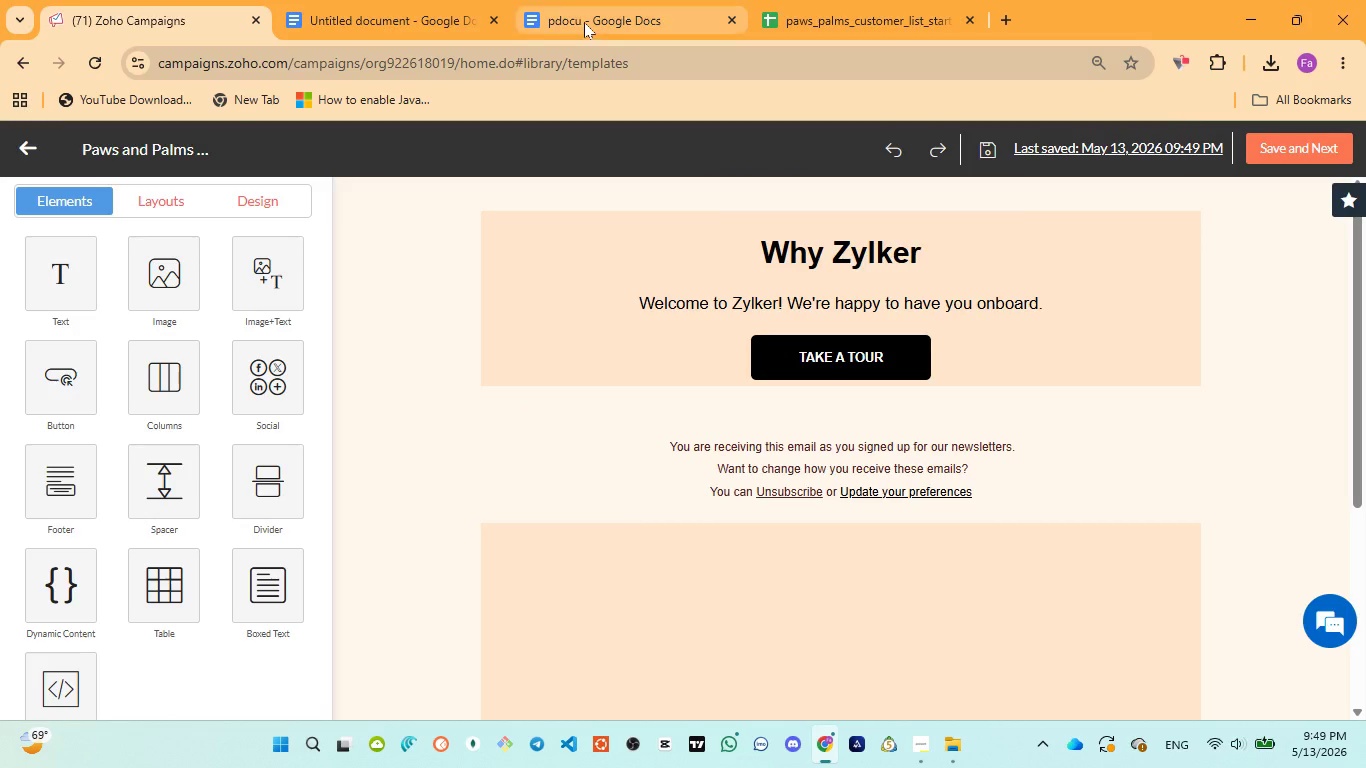 
left_click([584, 22])
 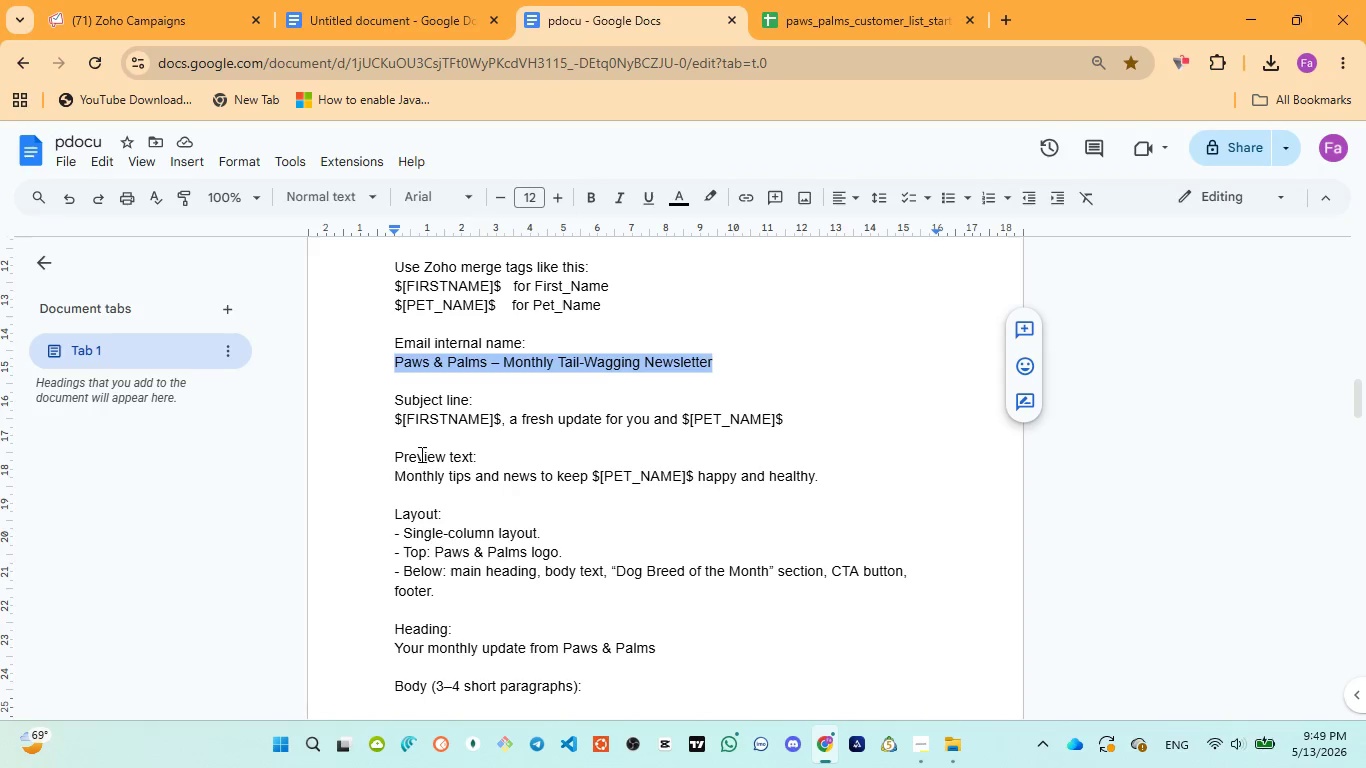 
scroll: coordinate [428, 447], scroll_direction: down, amount: 2.0
 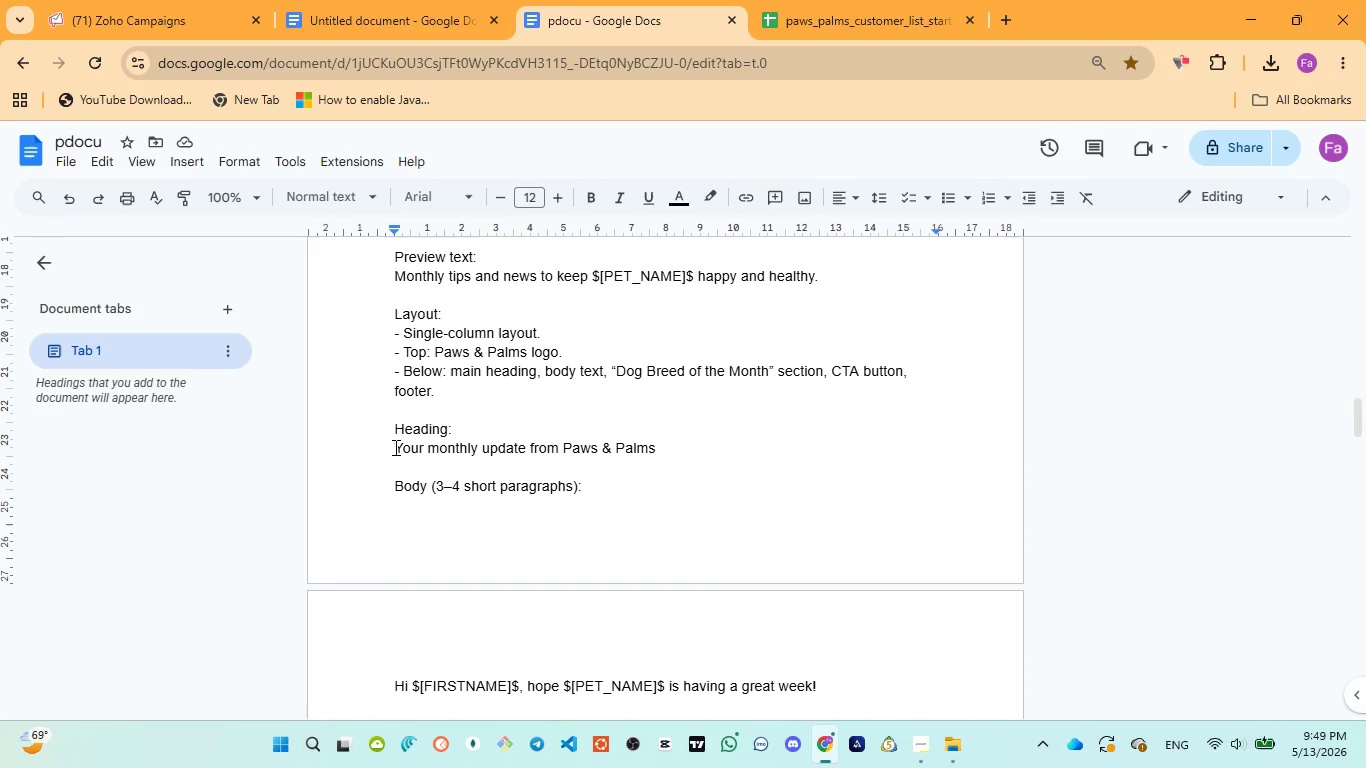 
left_click_drag(start_coordinate=[392, 447], to_coordinate=[667, 453])
 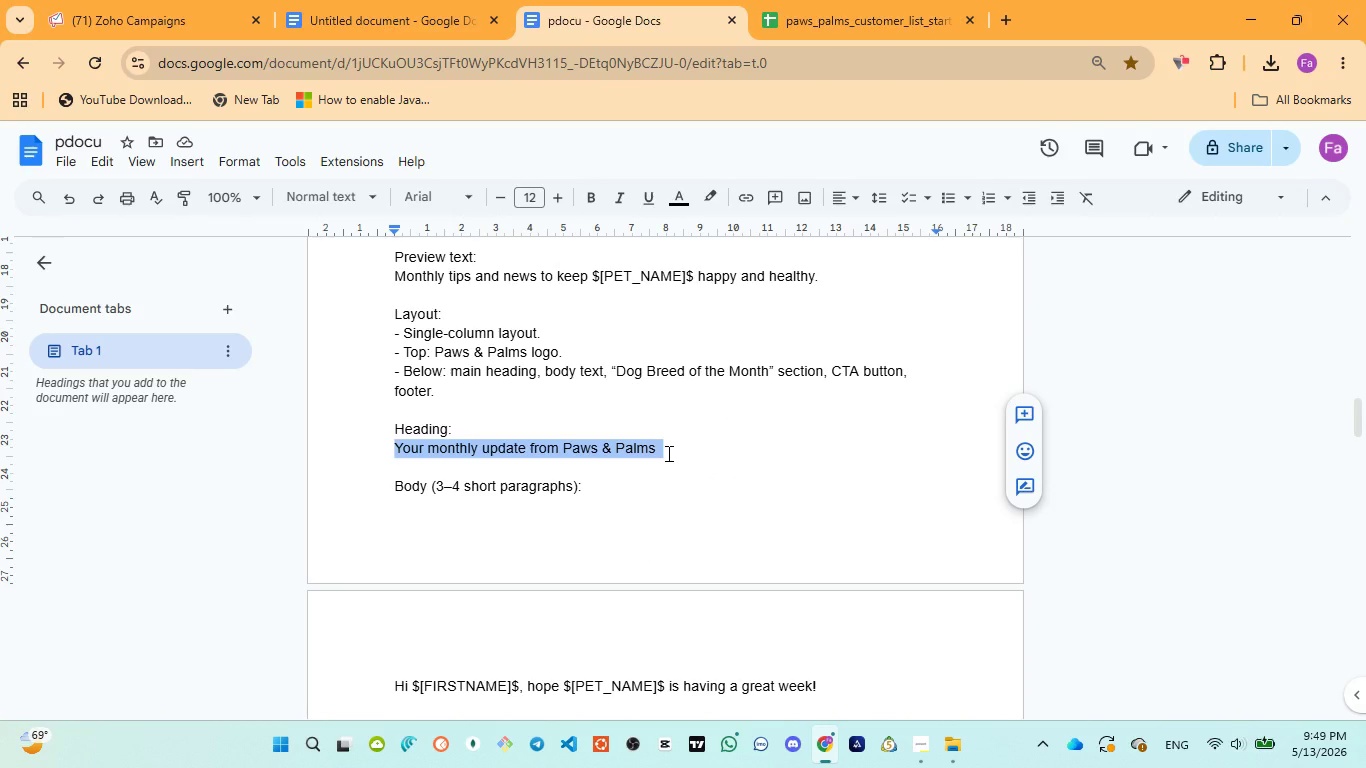 
key(Control+C)
 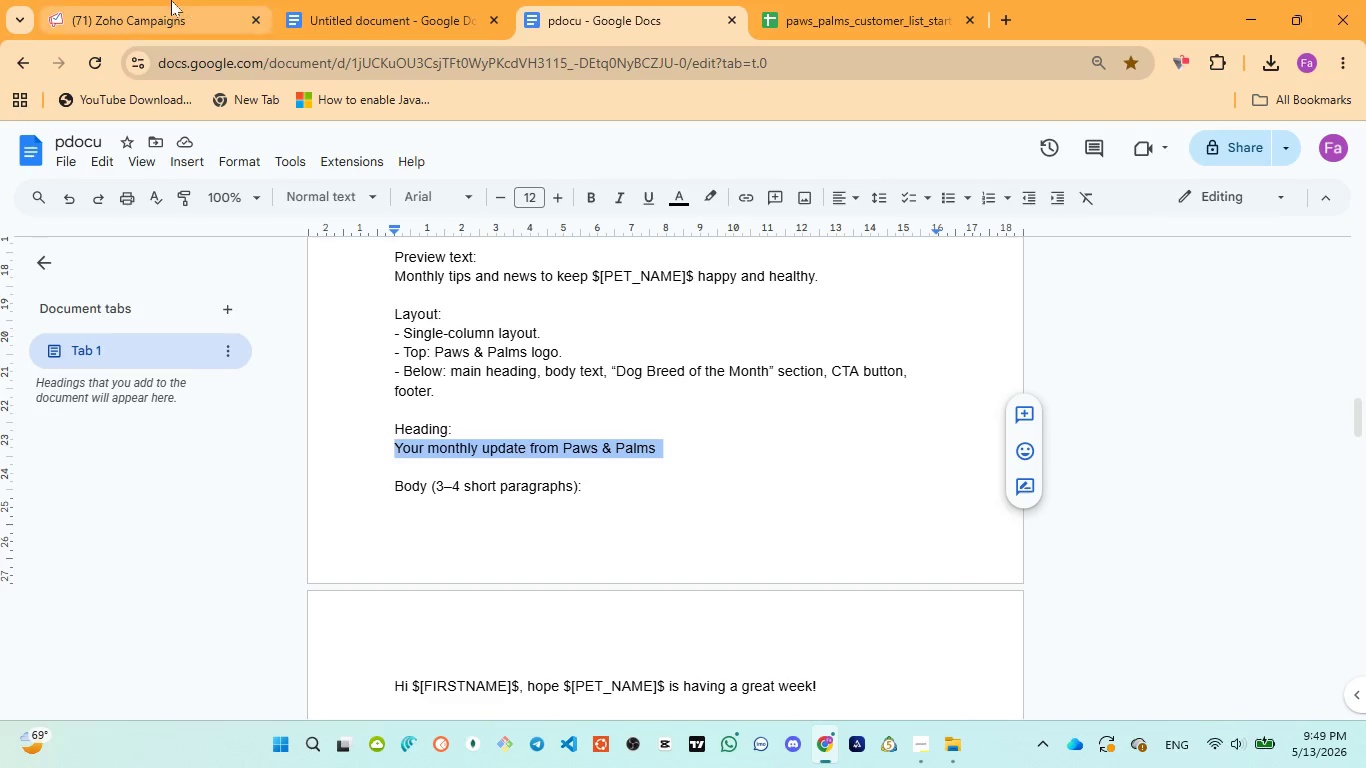 
left_click([171, 0])
 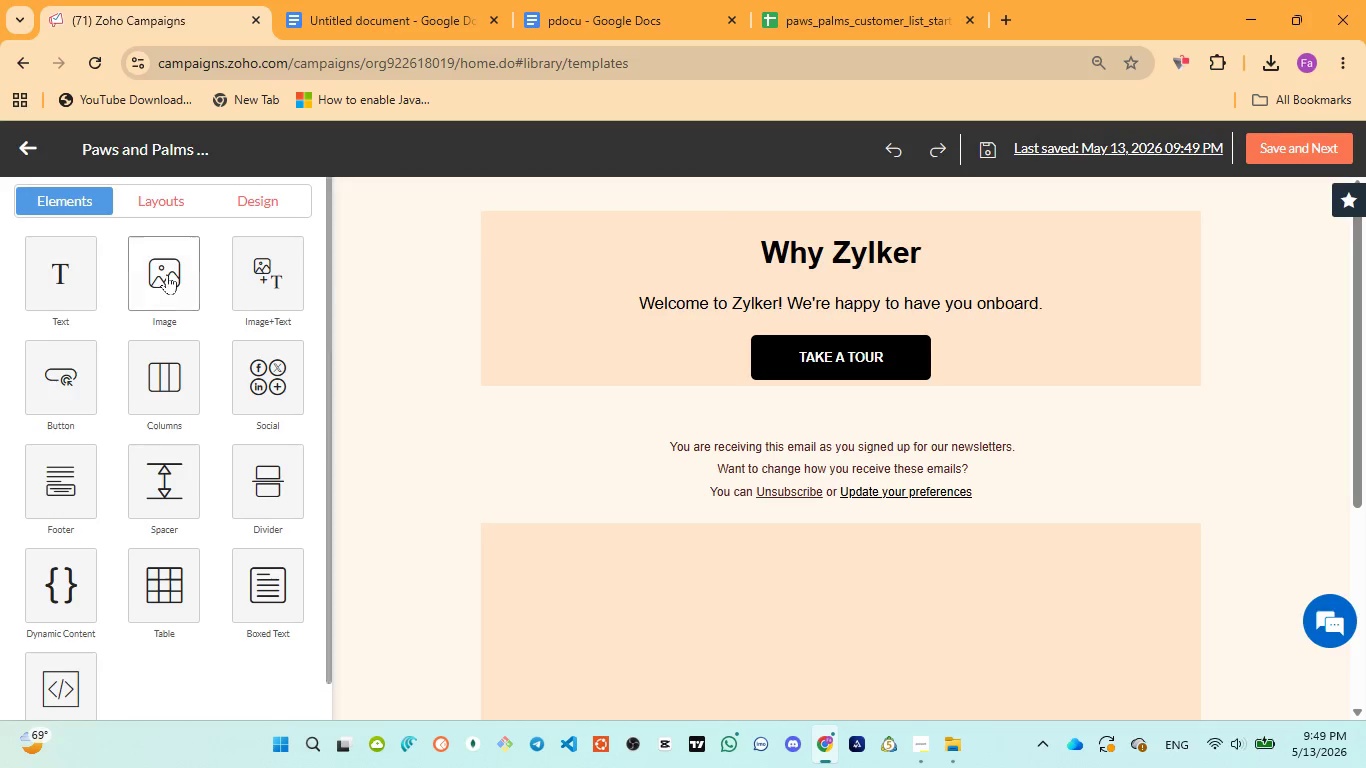 
left_click([167, 274])
 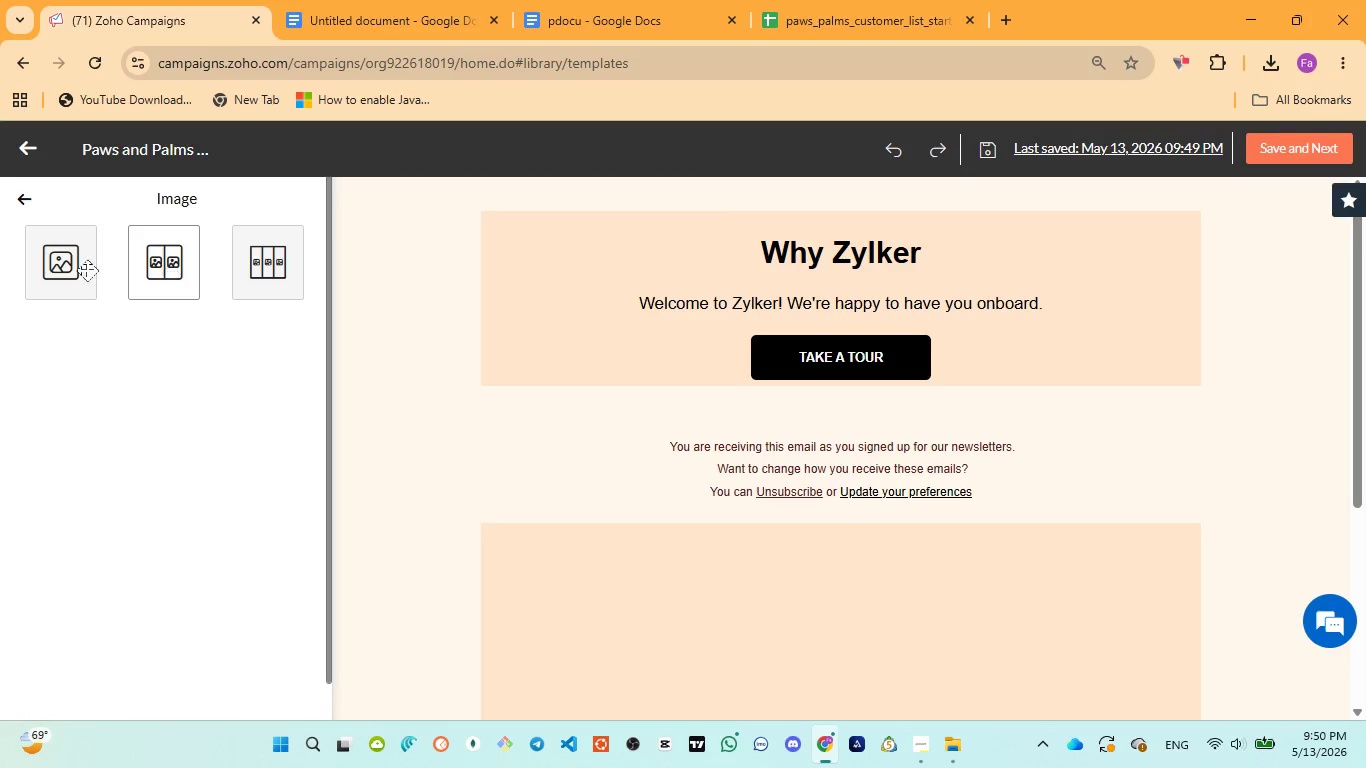 
left_click([46, 272])
 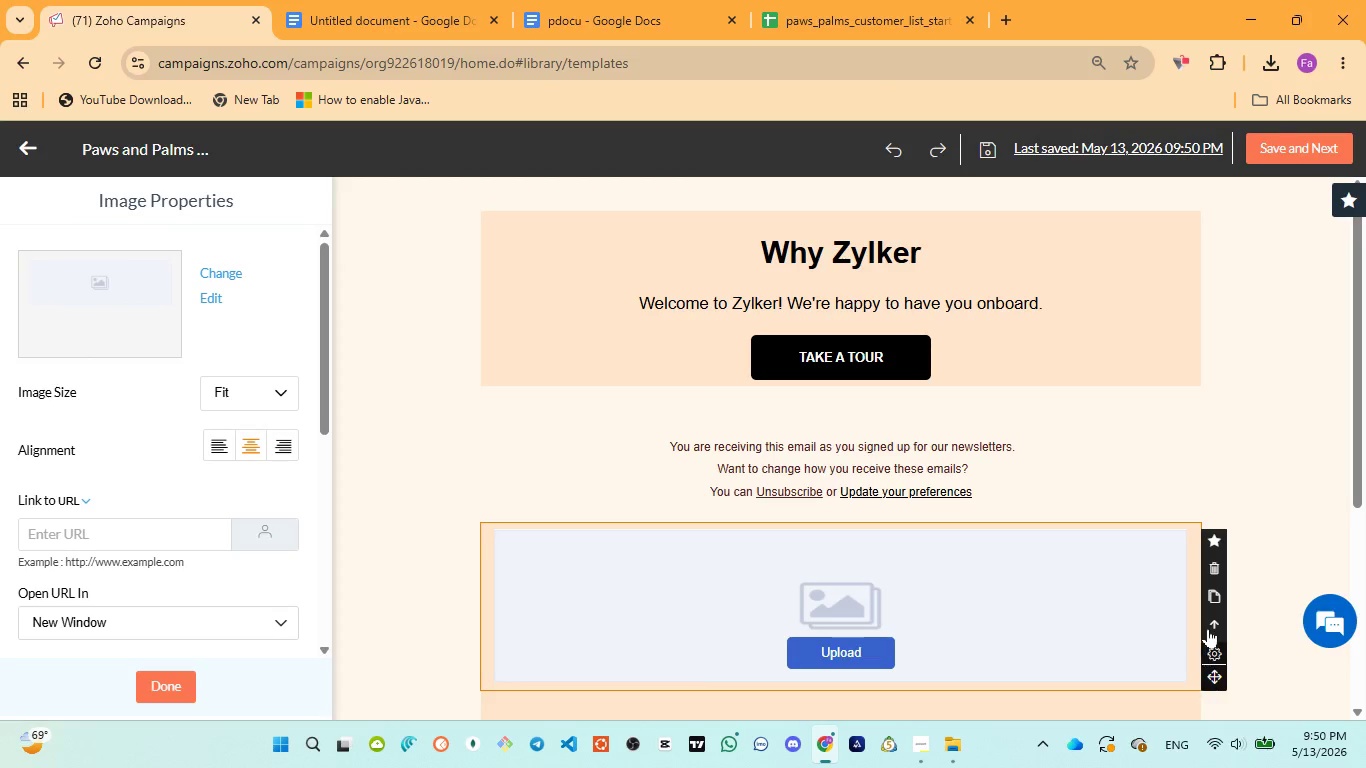 
left_click([1208, 612])
 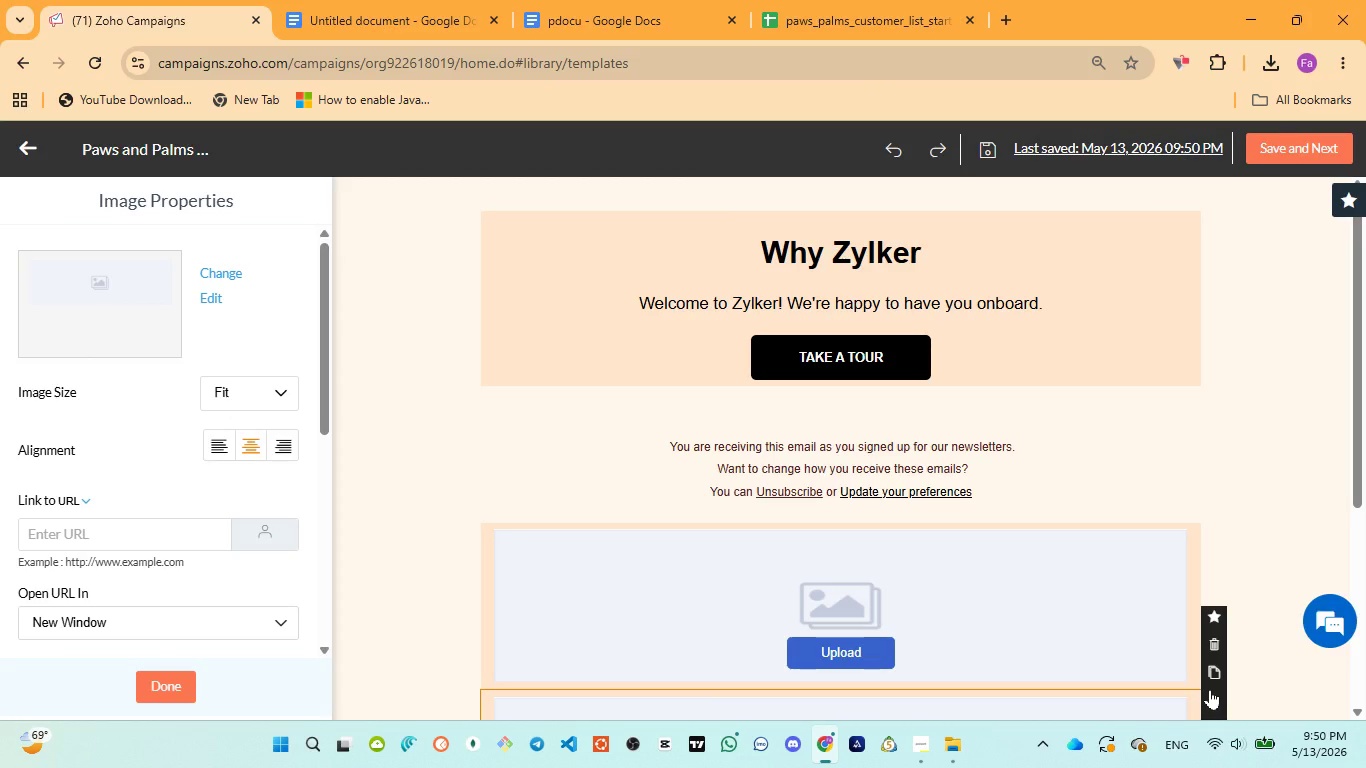 
left_click([1215, 694])
 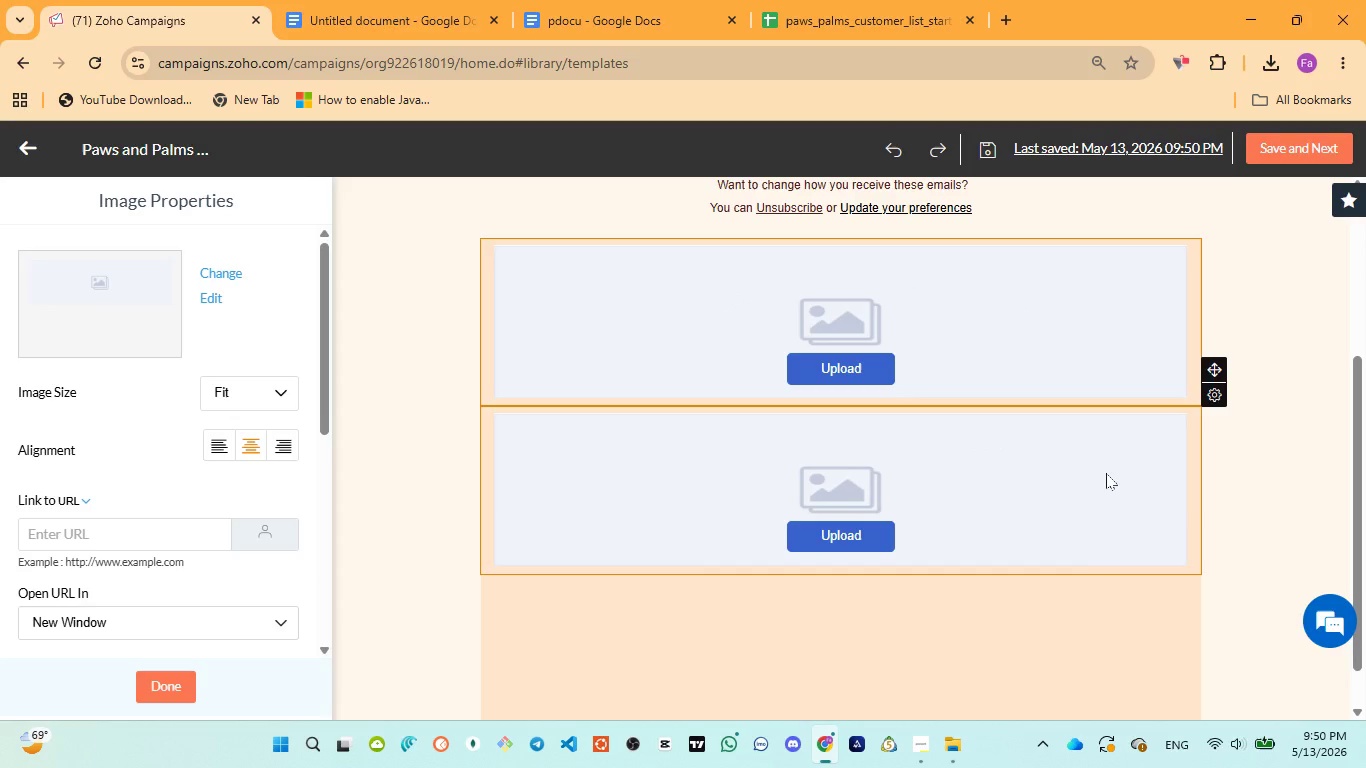 
left_click([1106, 473])
 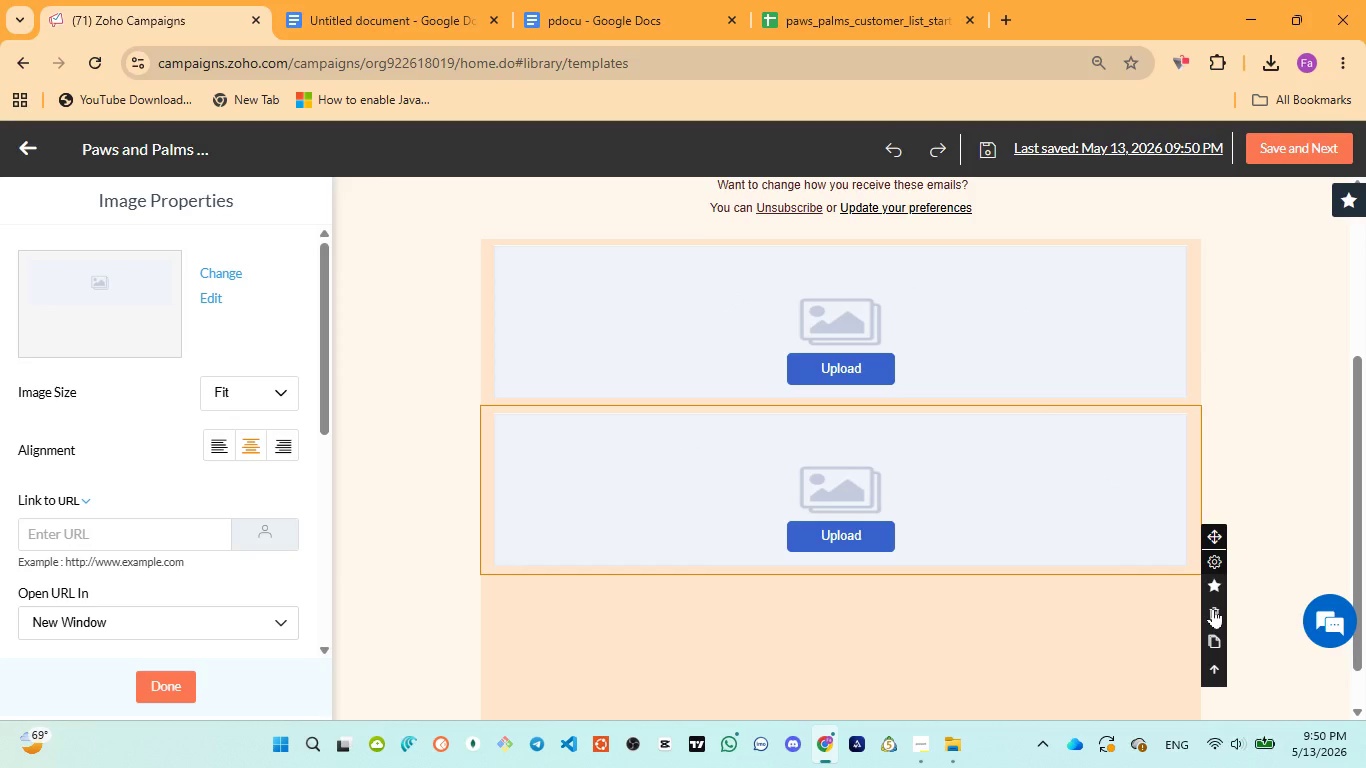 
left_click([1213, 608])
 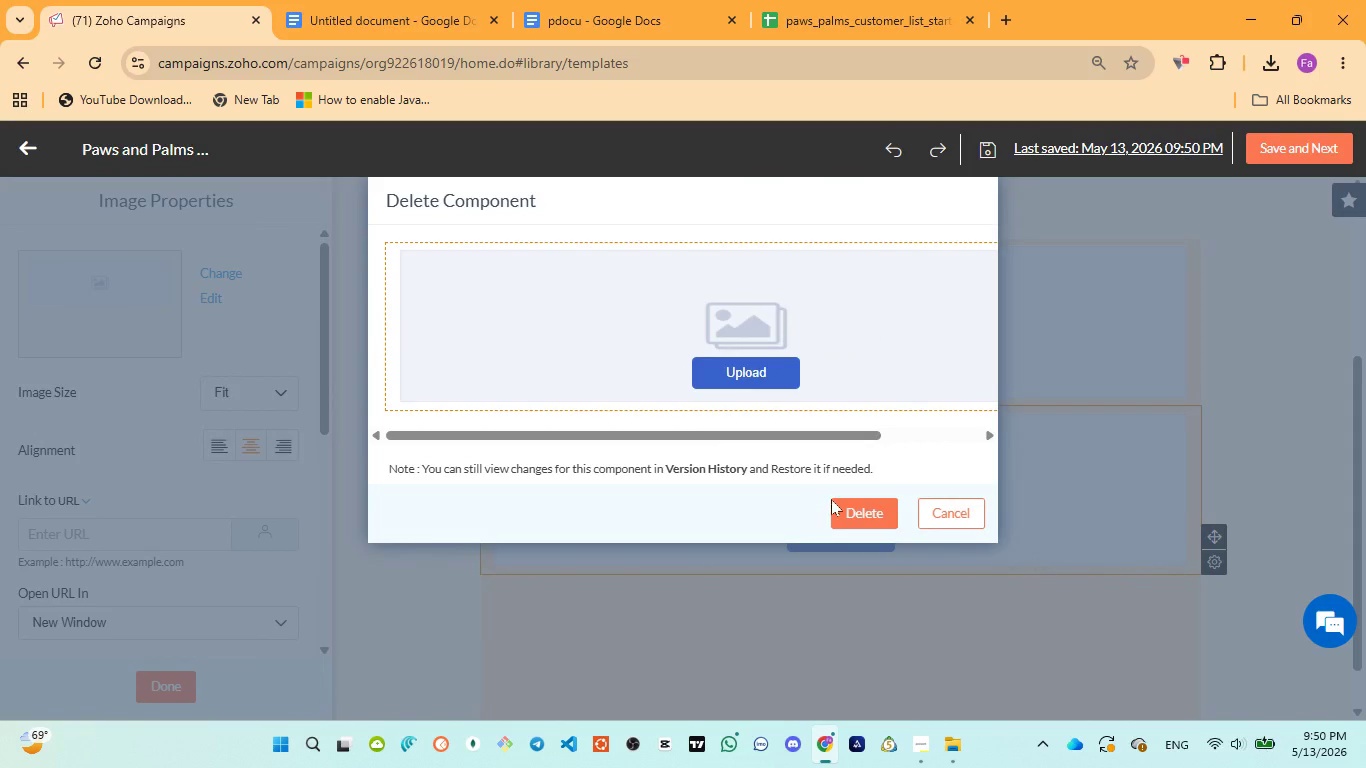 
left_click([893, 521])
 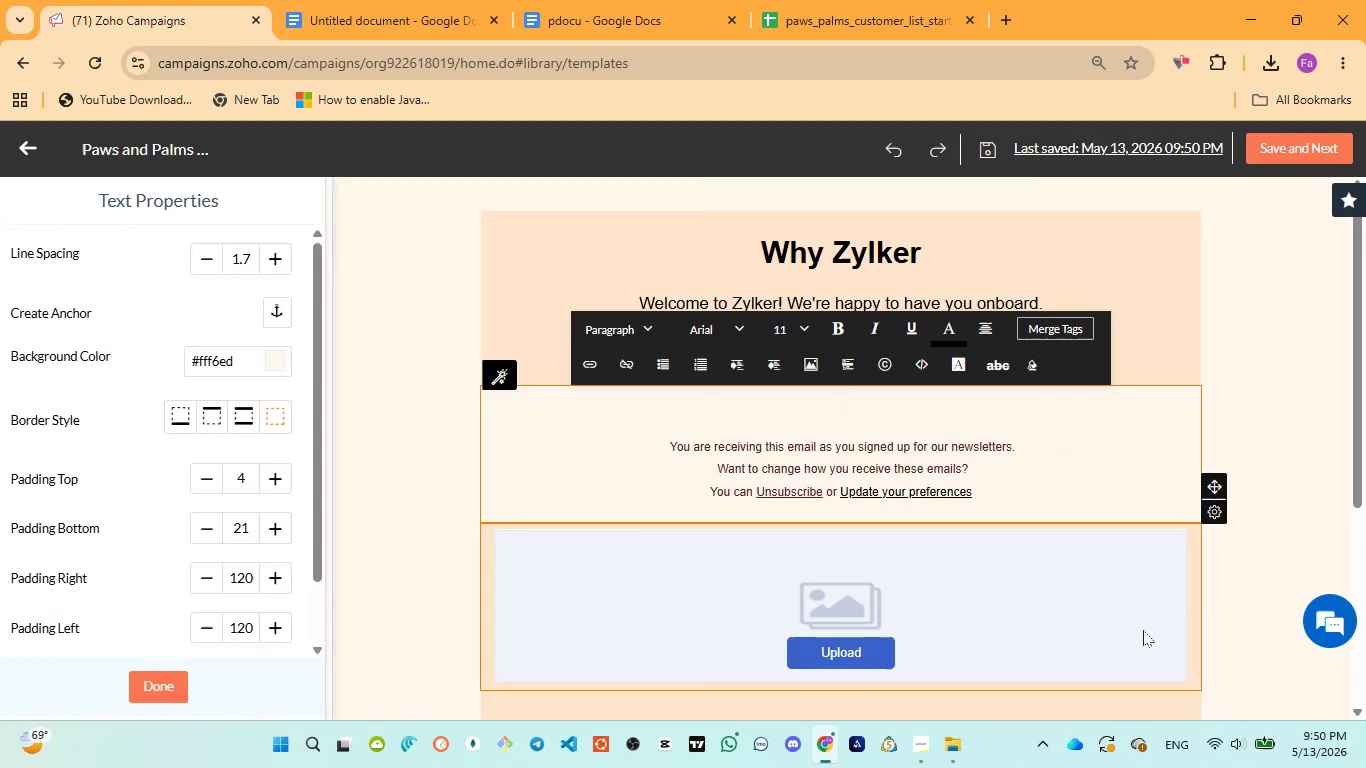 
left_click([1143, 631])
 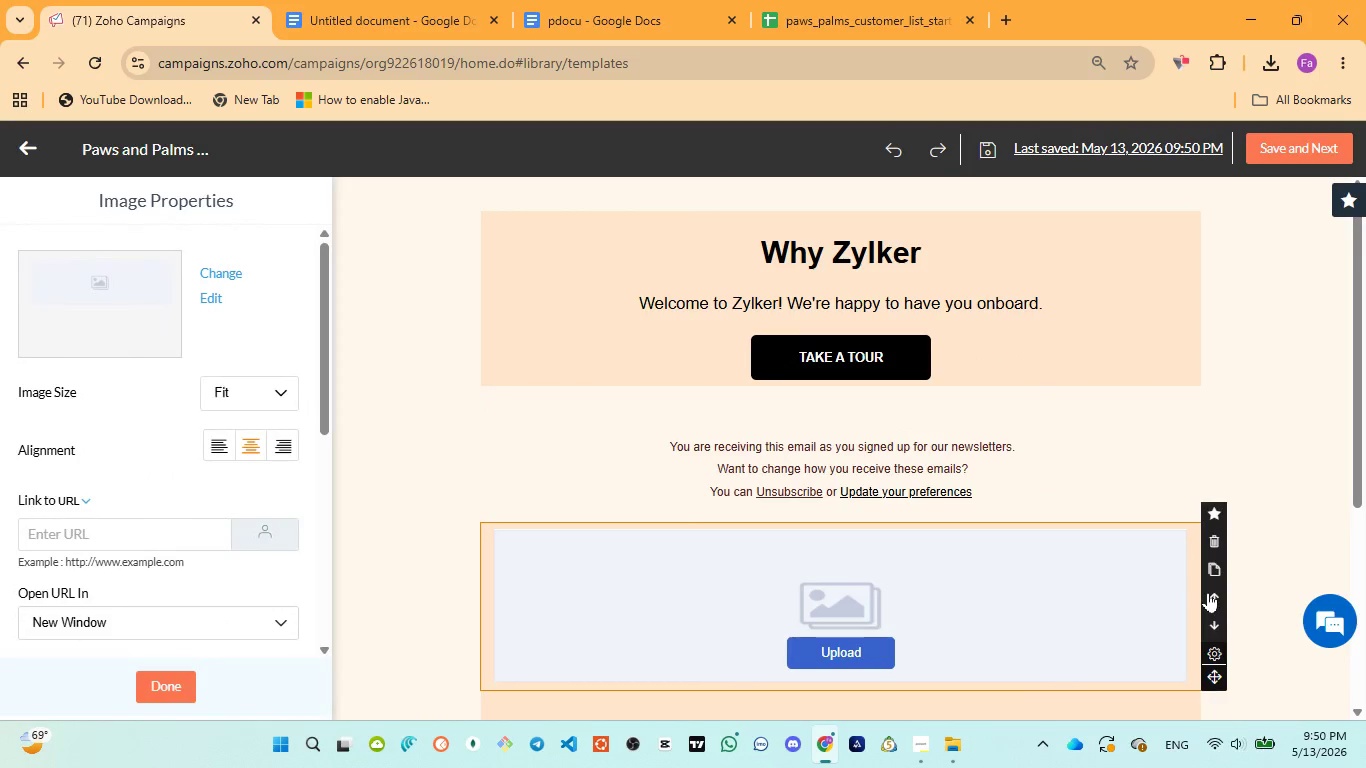 
left_click([1213, 592])
 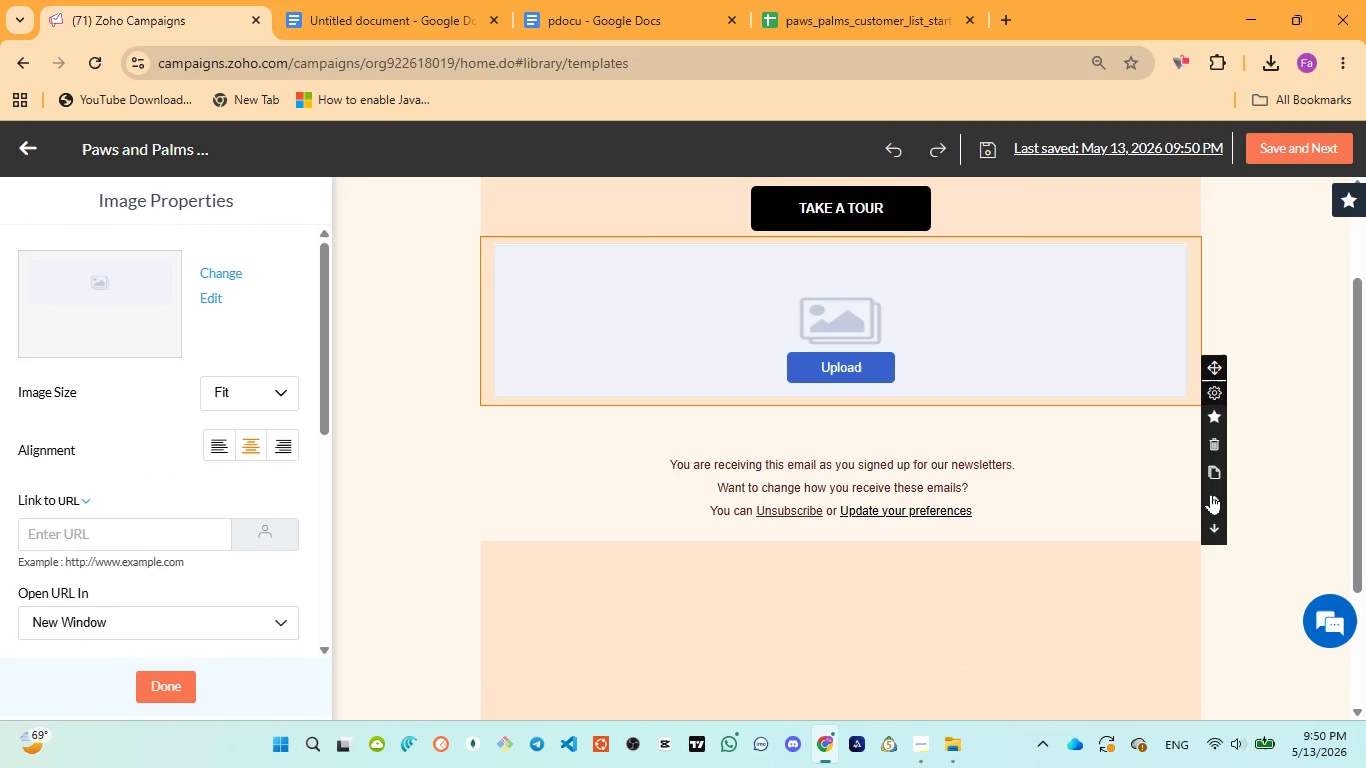 
left_click([1207, 498])
 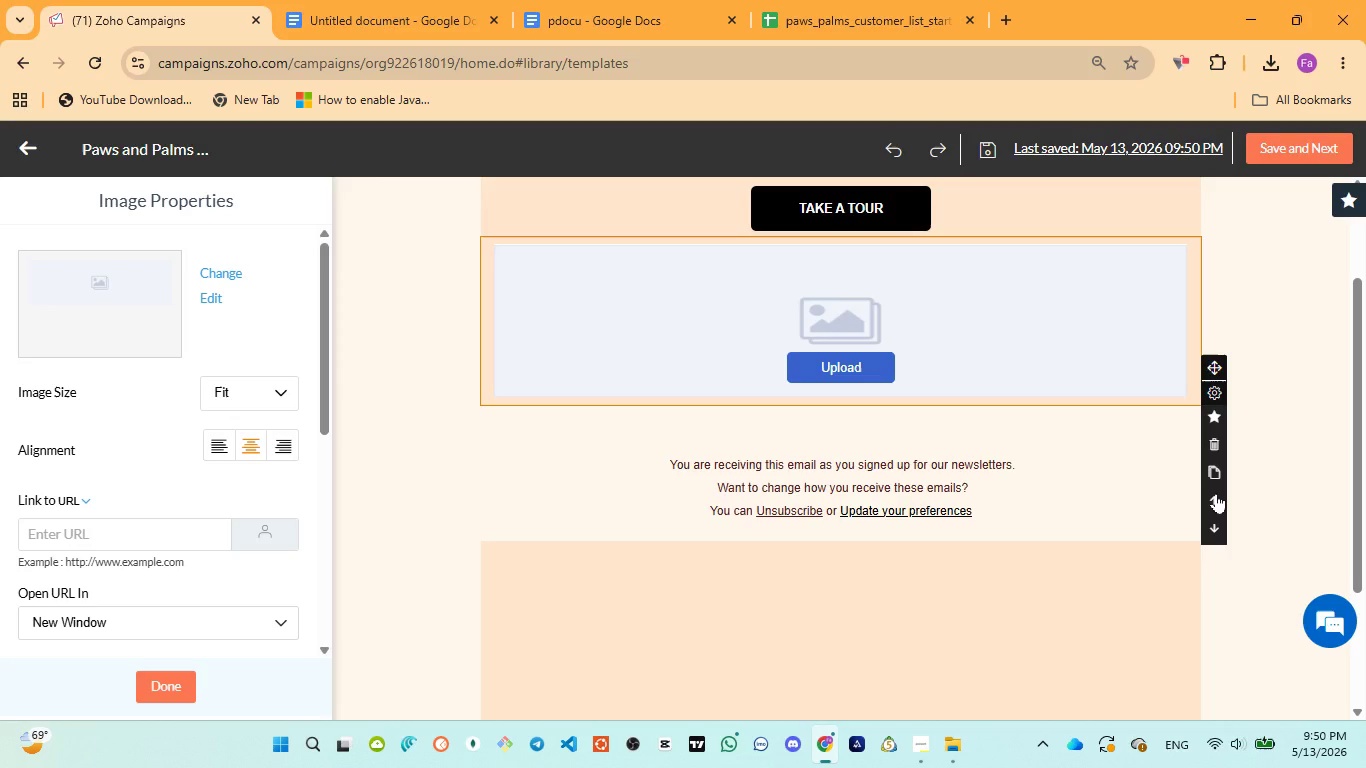 
double_click([1216, 493])
 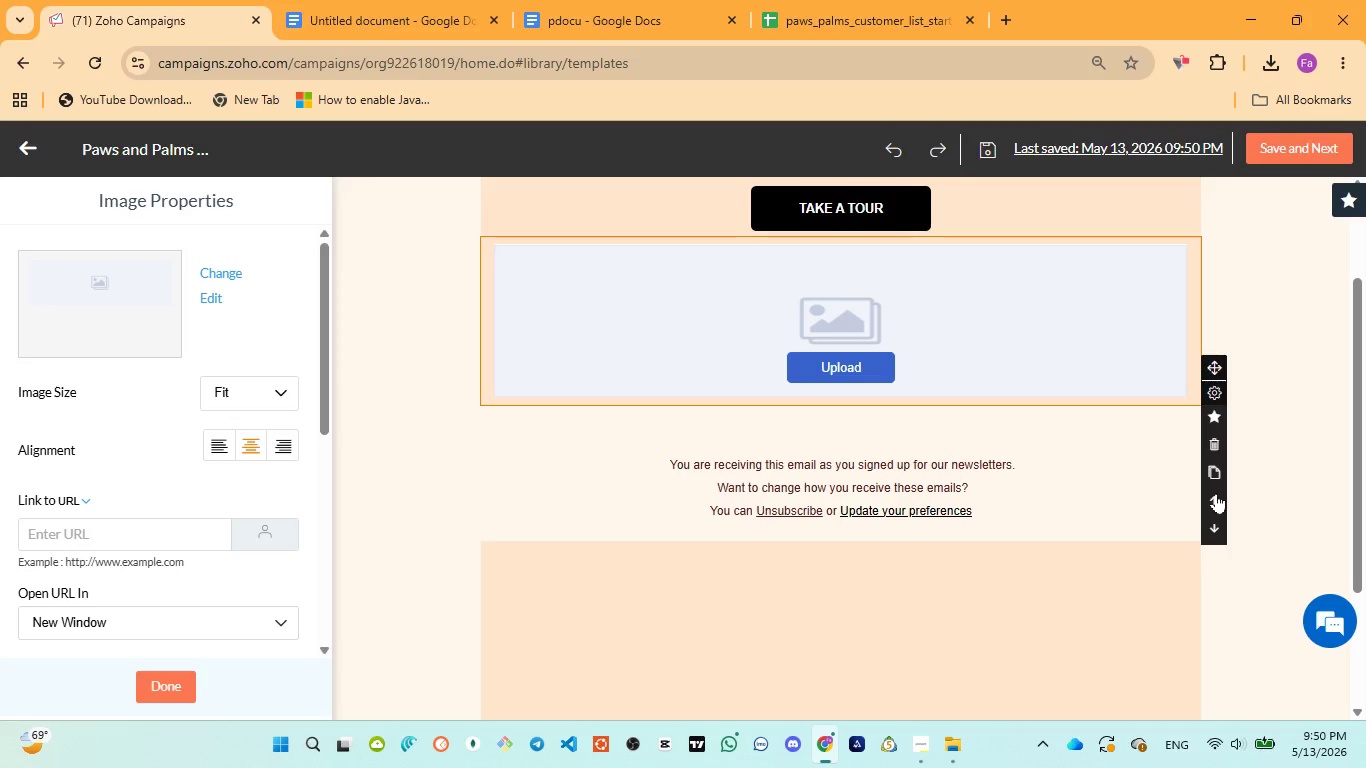 
triple_click([1216, 493])
 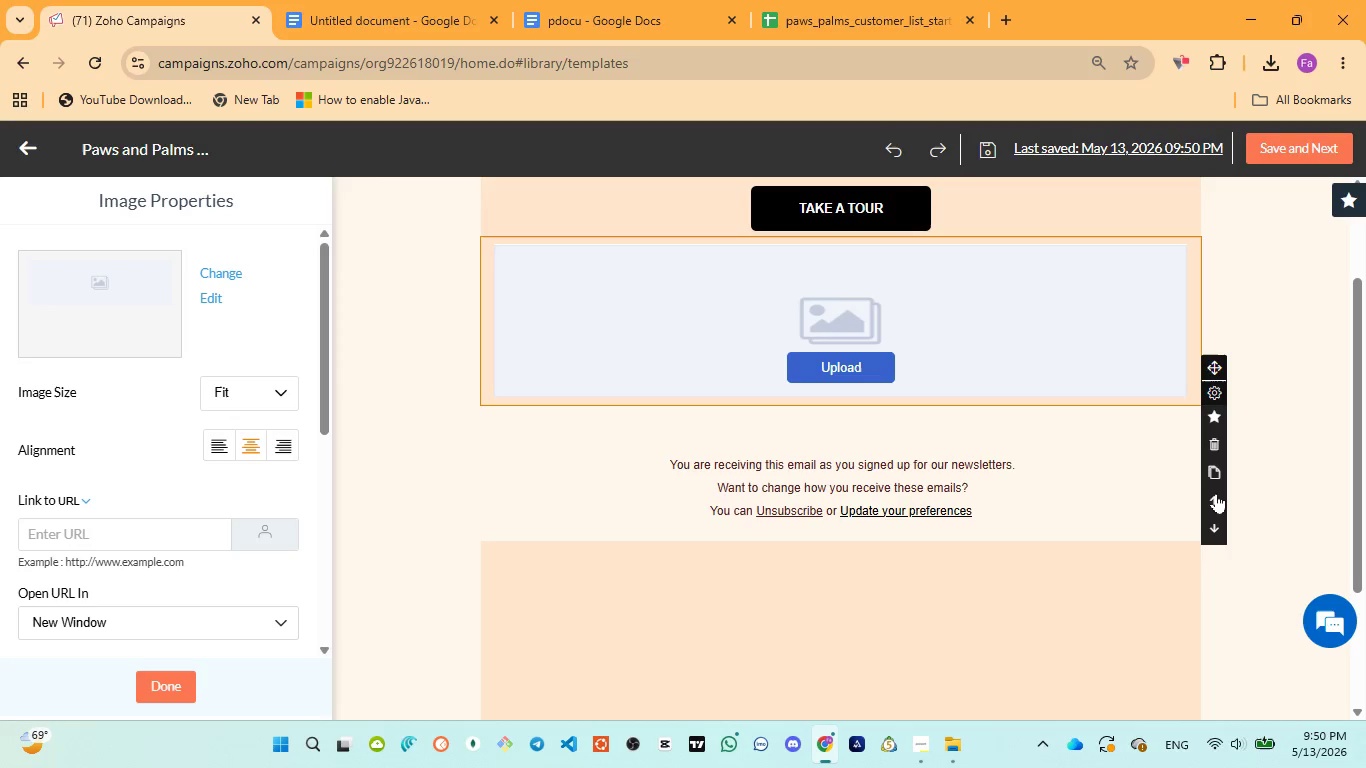 
triple_click([1216, 493])
 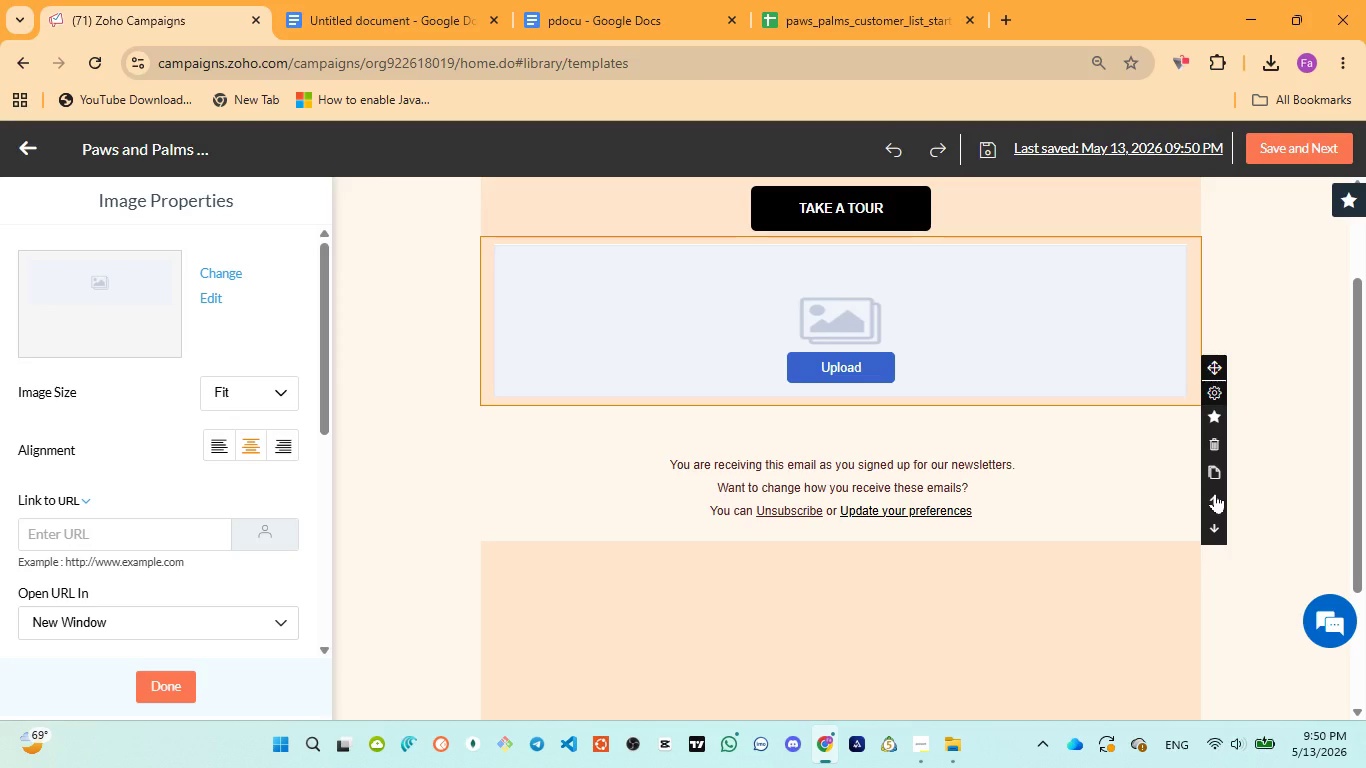 
double_click([1215, 493])
 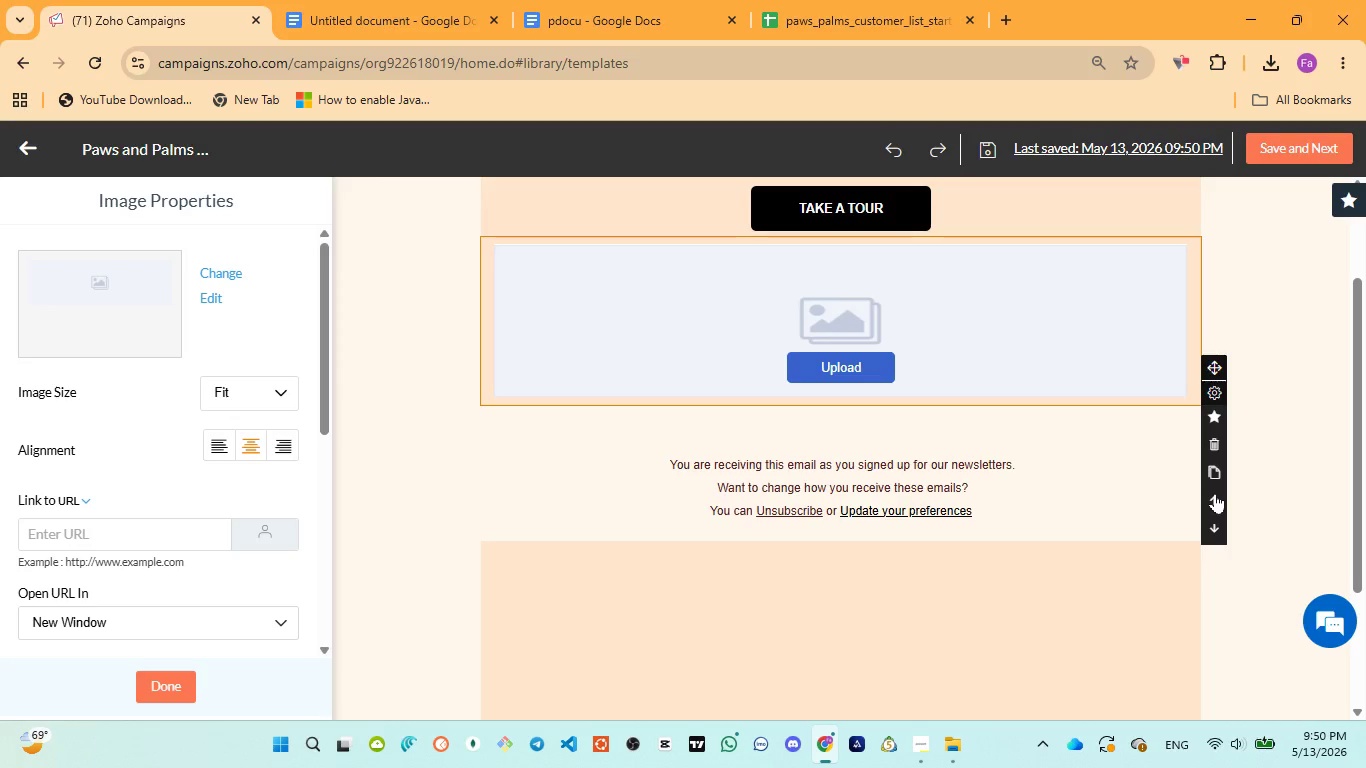 
triple_click([1215, 493])
 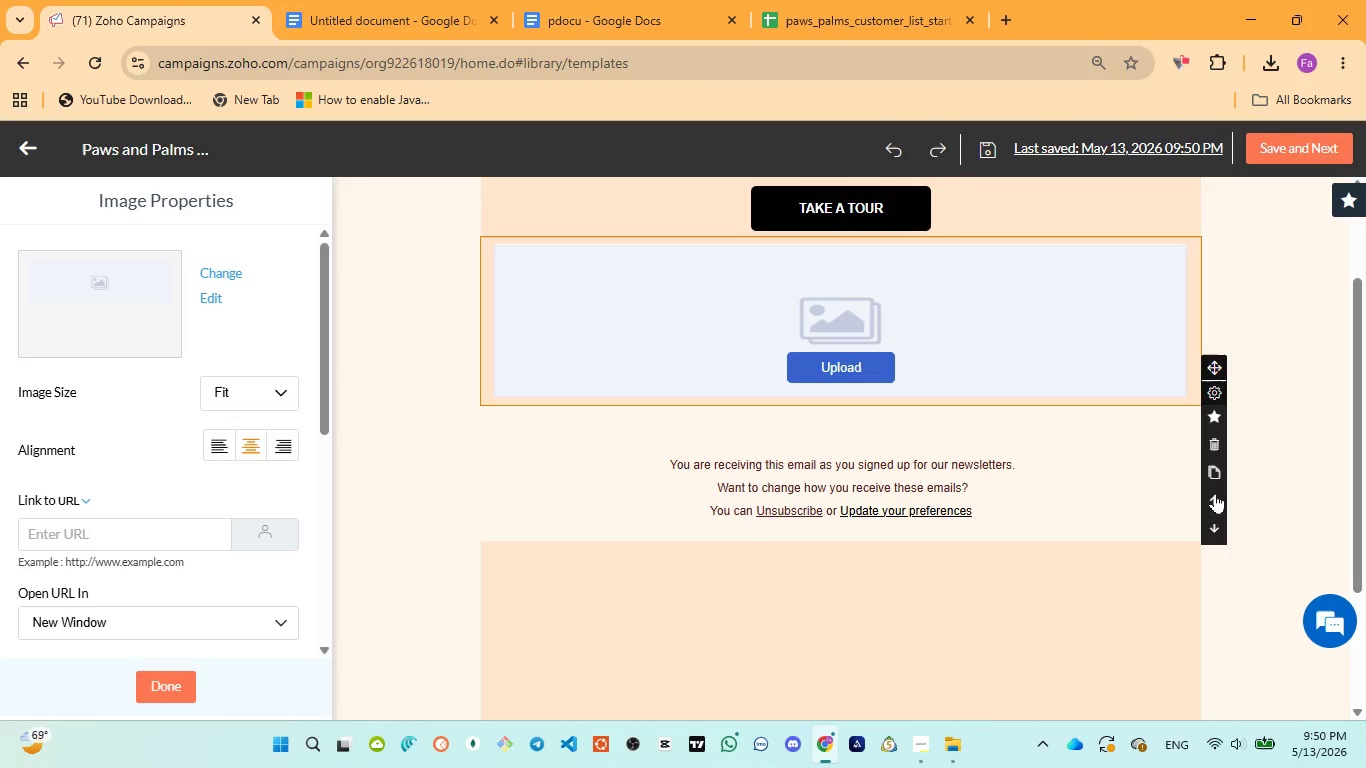 
triple_click([1215, 493])
 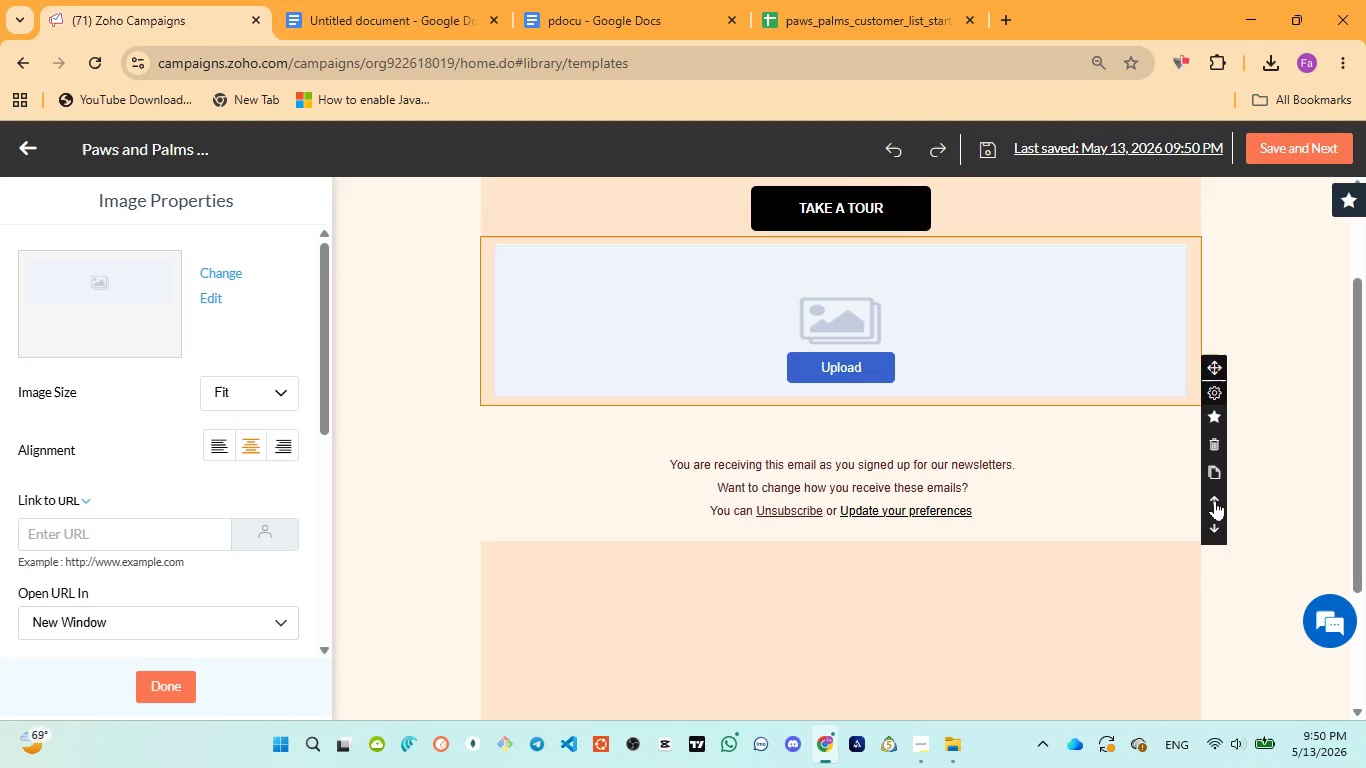 
left_click([1215, 501])
 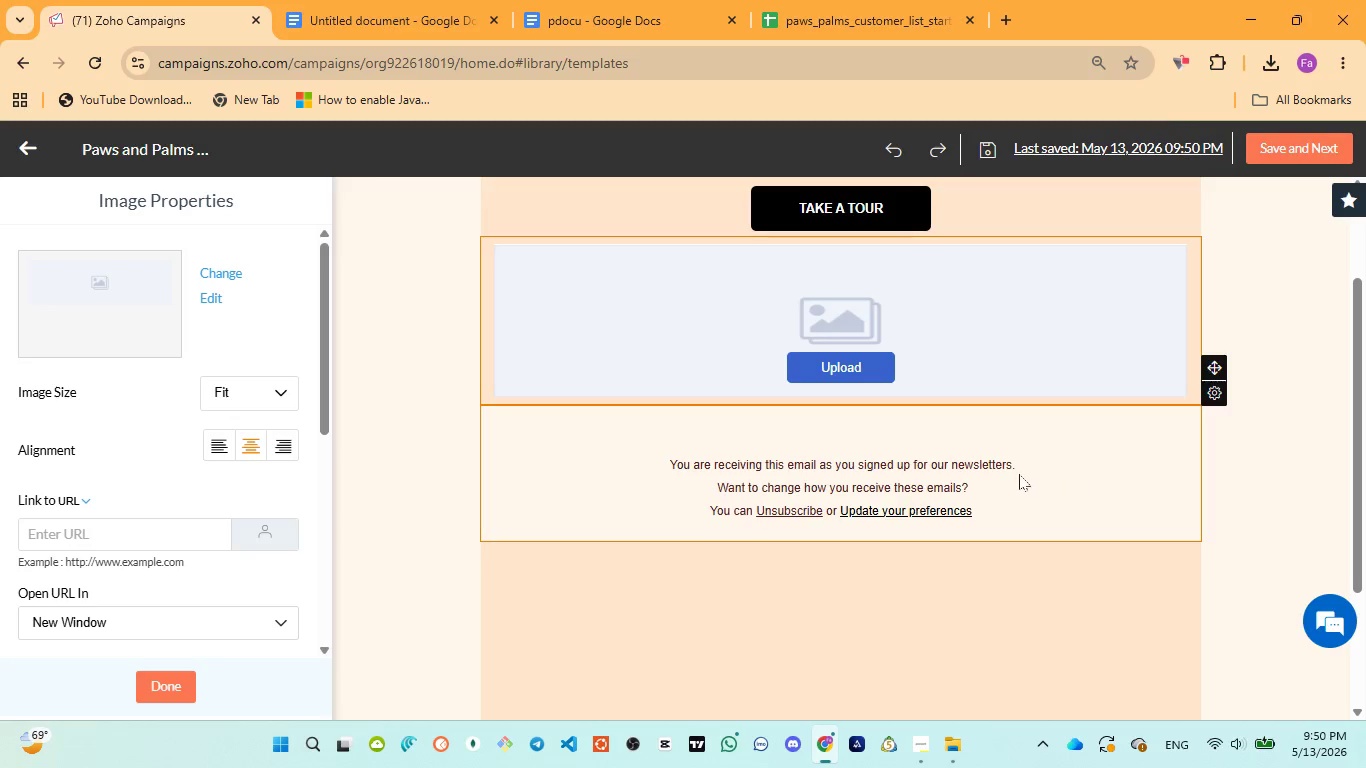 
left_click([1063, 463])
 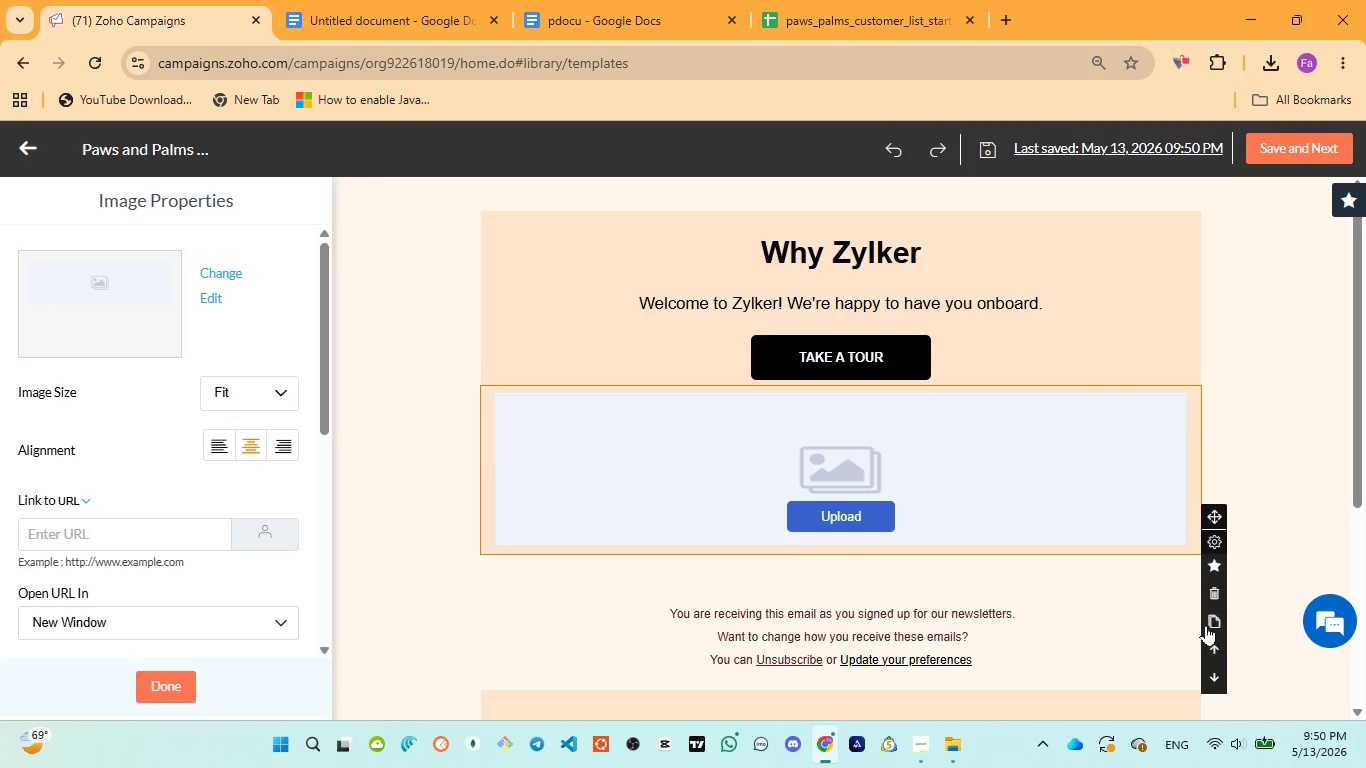 
scroll: coordinate [1019, 474], scroll_direction: up, amount: 3.0
 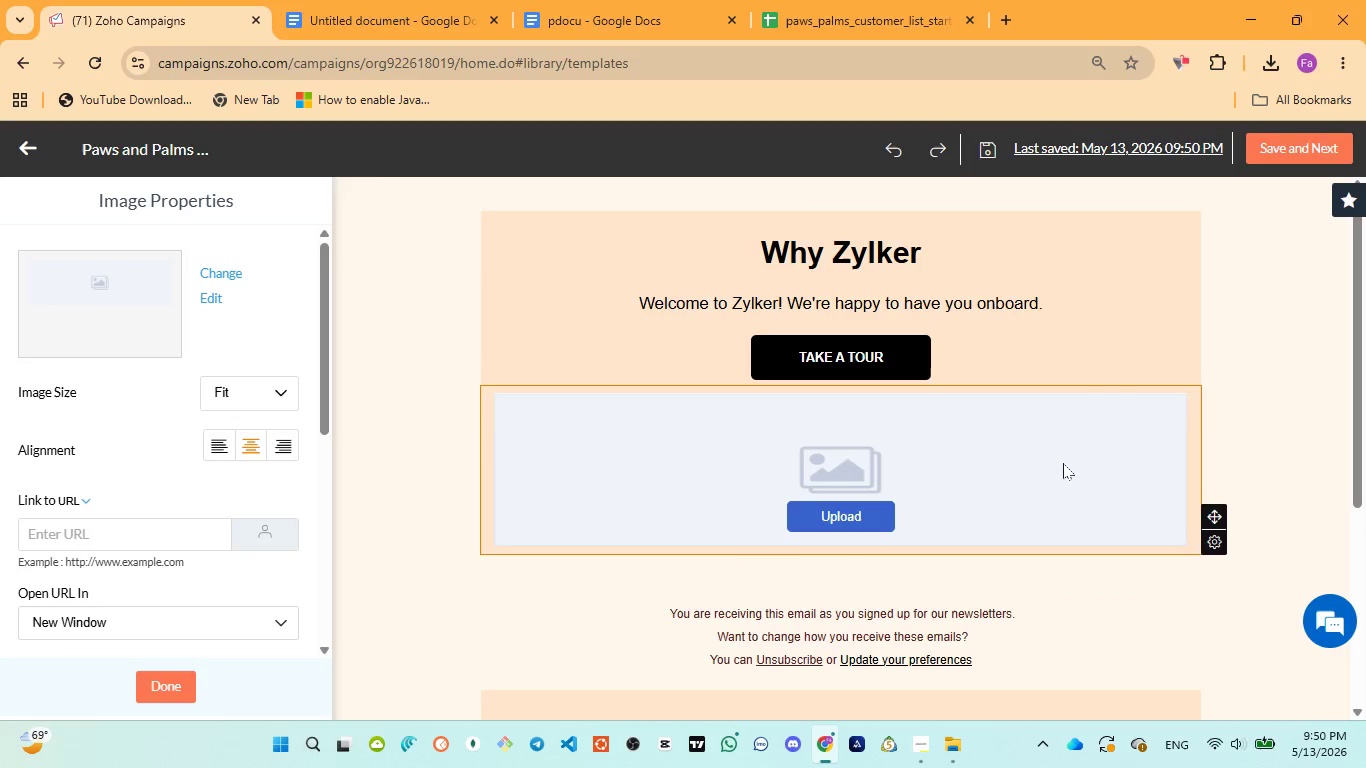 
left_click([1212, 643])
 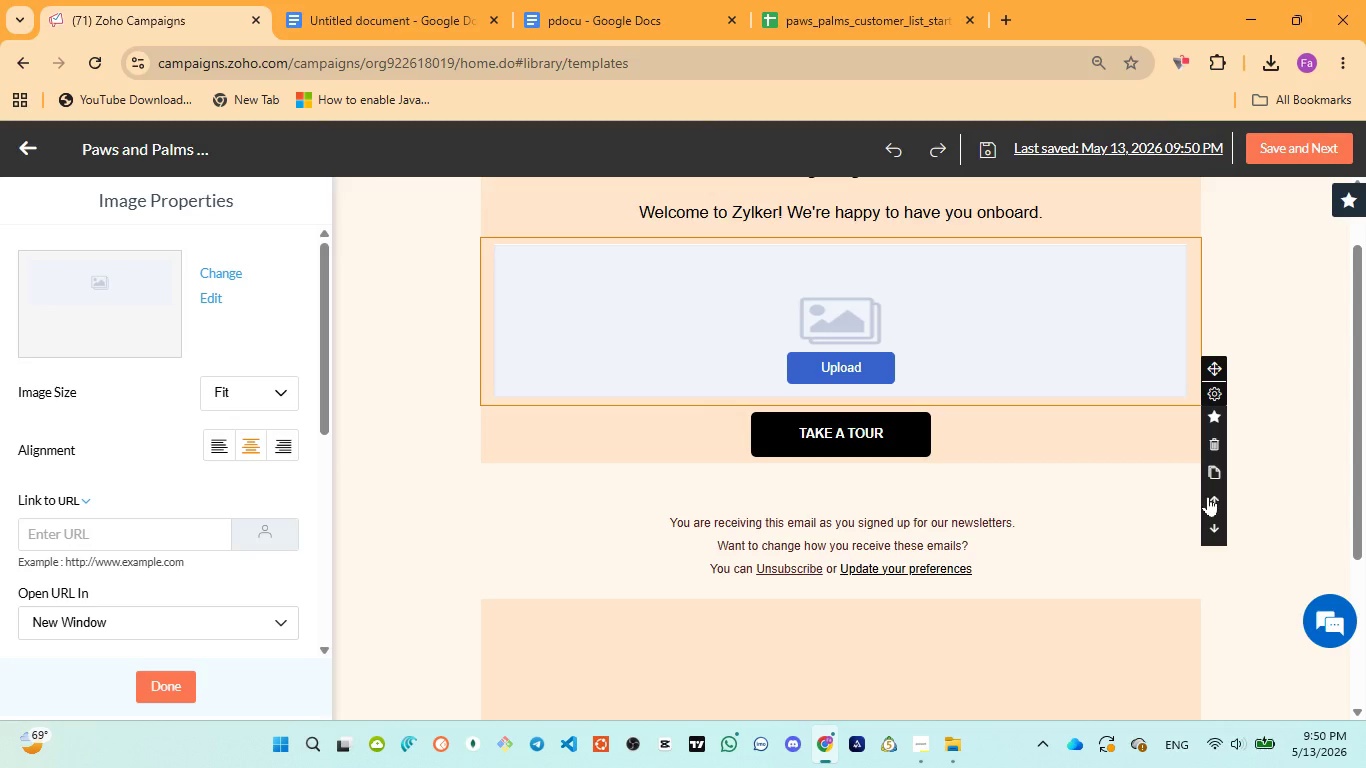 
left_click([1213, 498])
 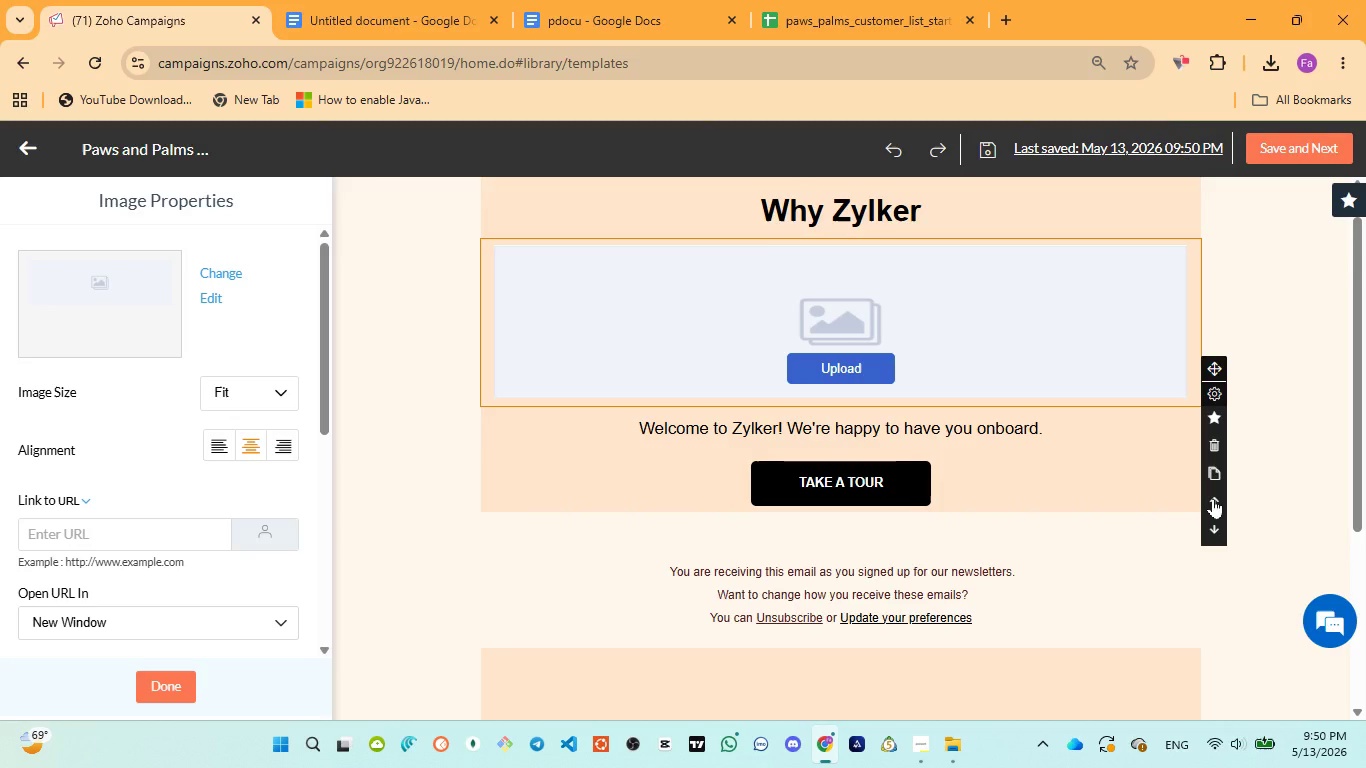 
left_click([1213, 498])
 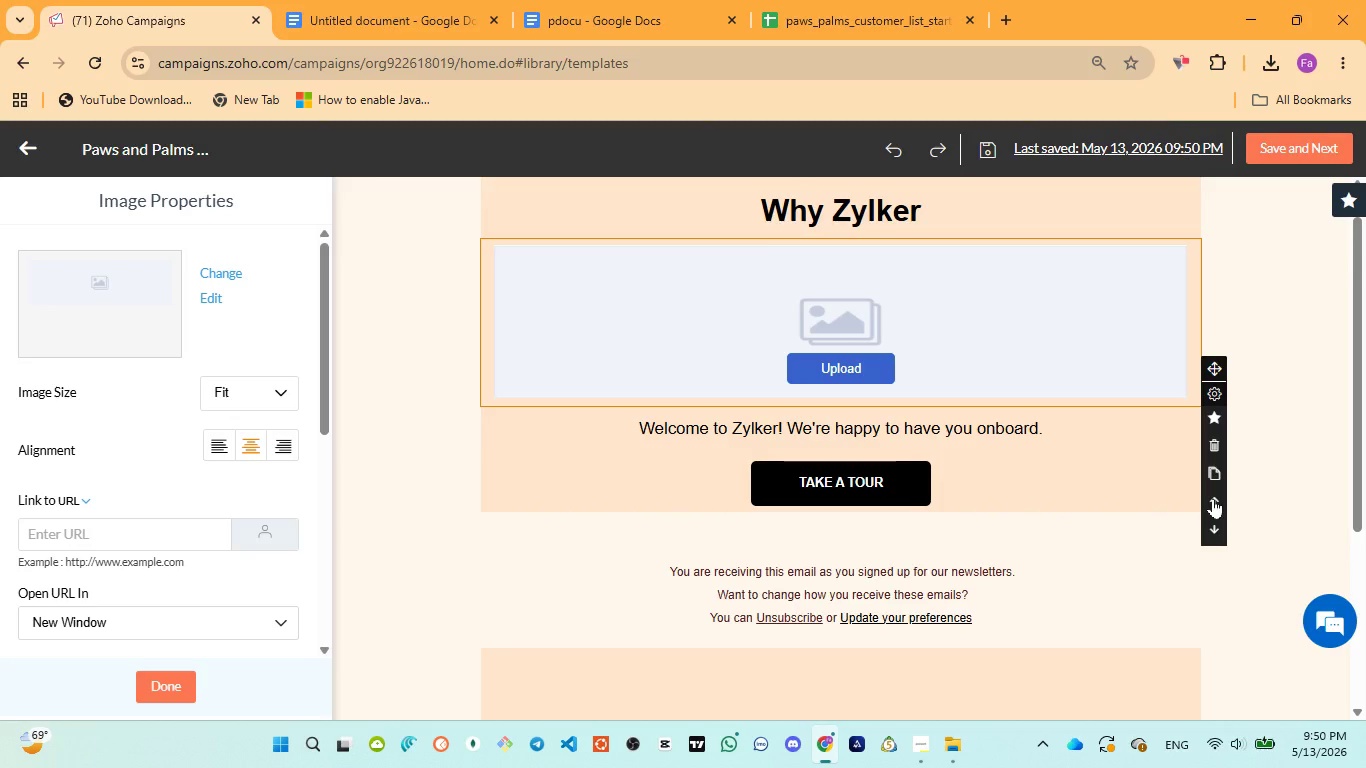 
left_click([1213, 498])
 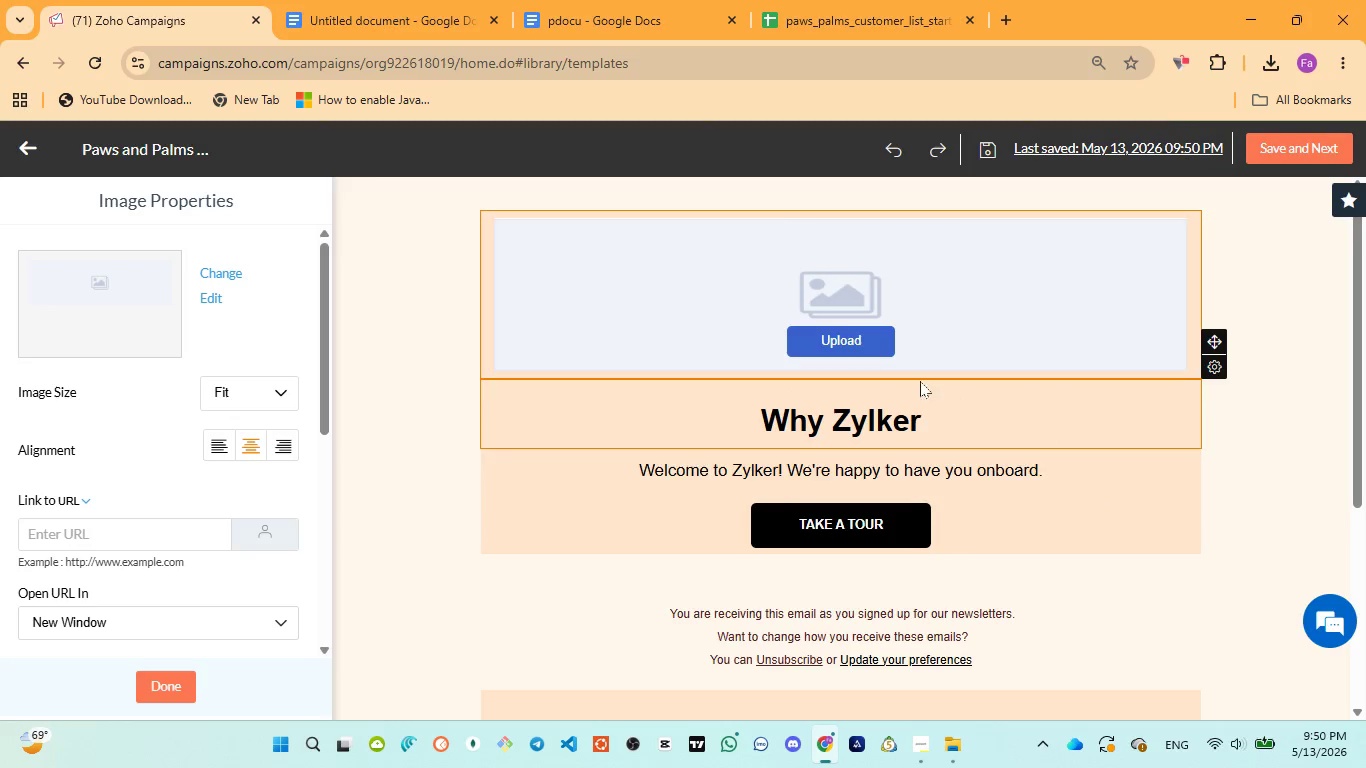 
left_click([1031, 324])
 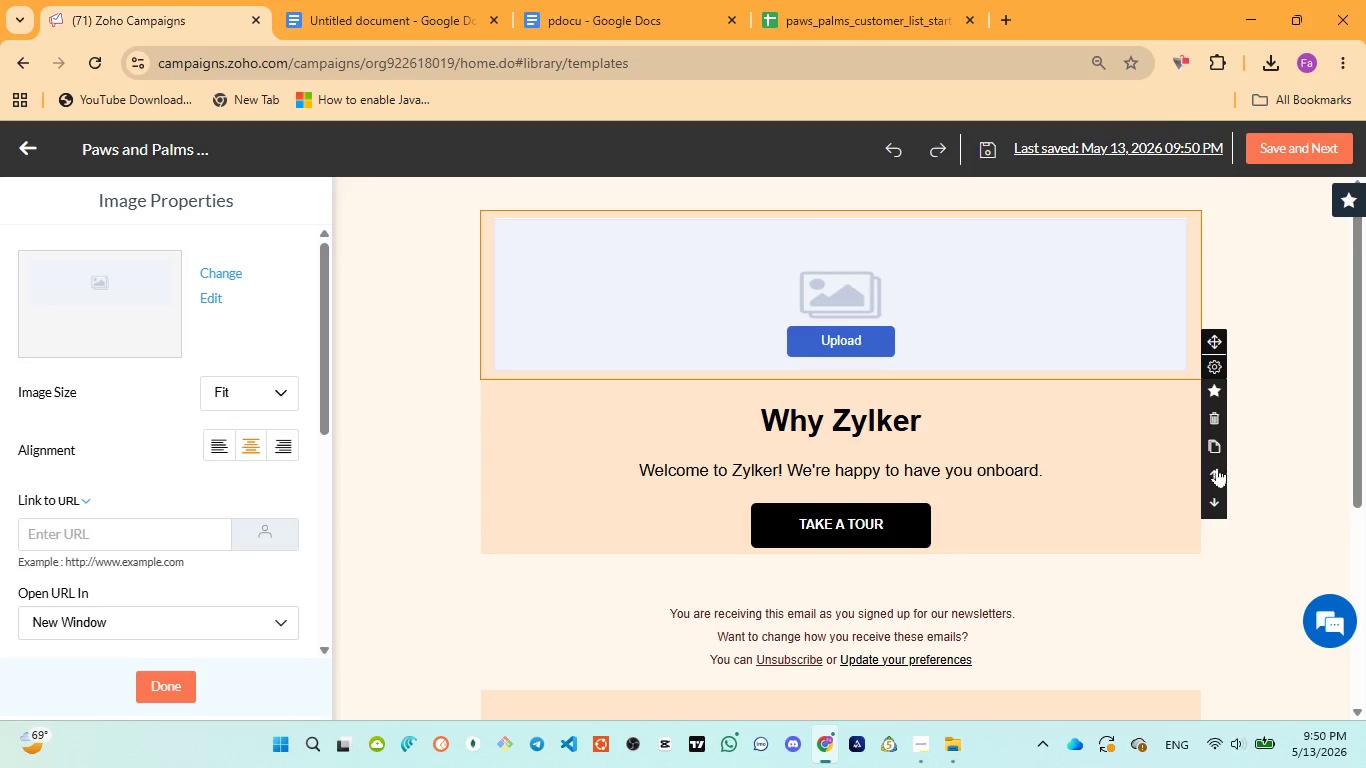 
left_click([1213, 472])
 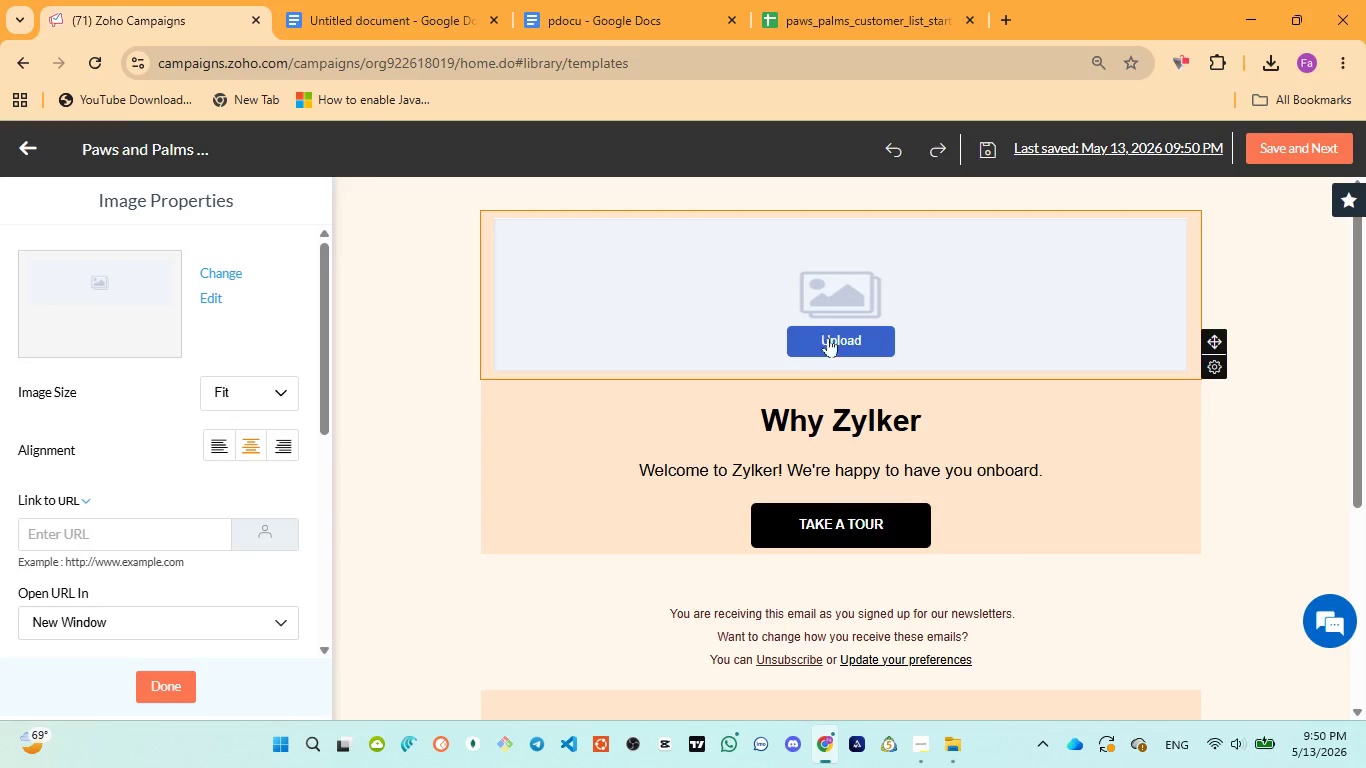 
left_click([840, 343])
 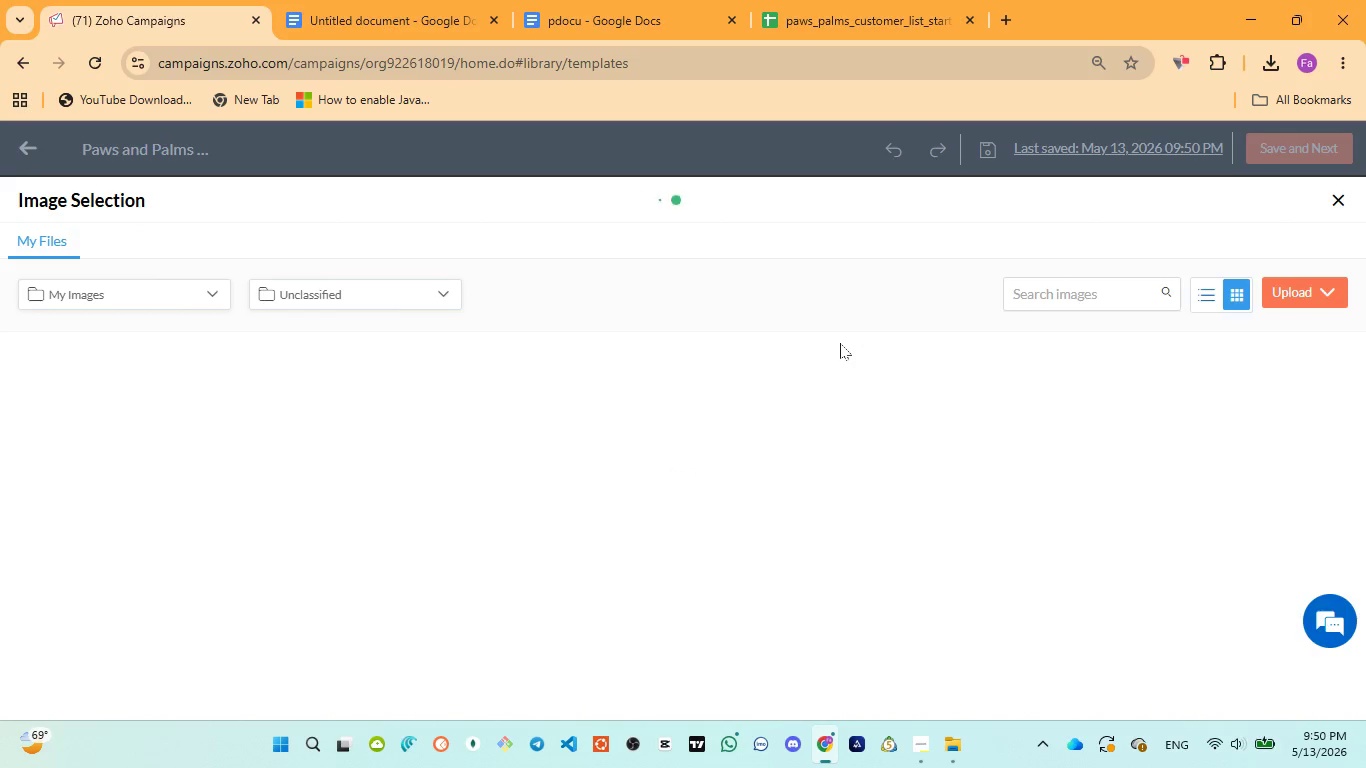 
mouse_move([1345, -4])
 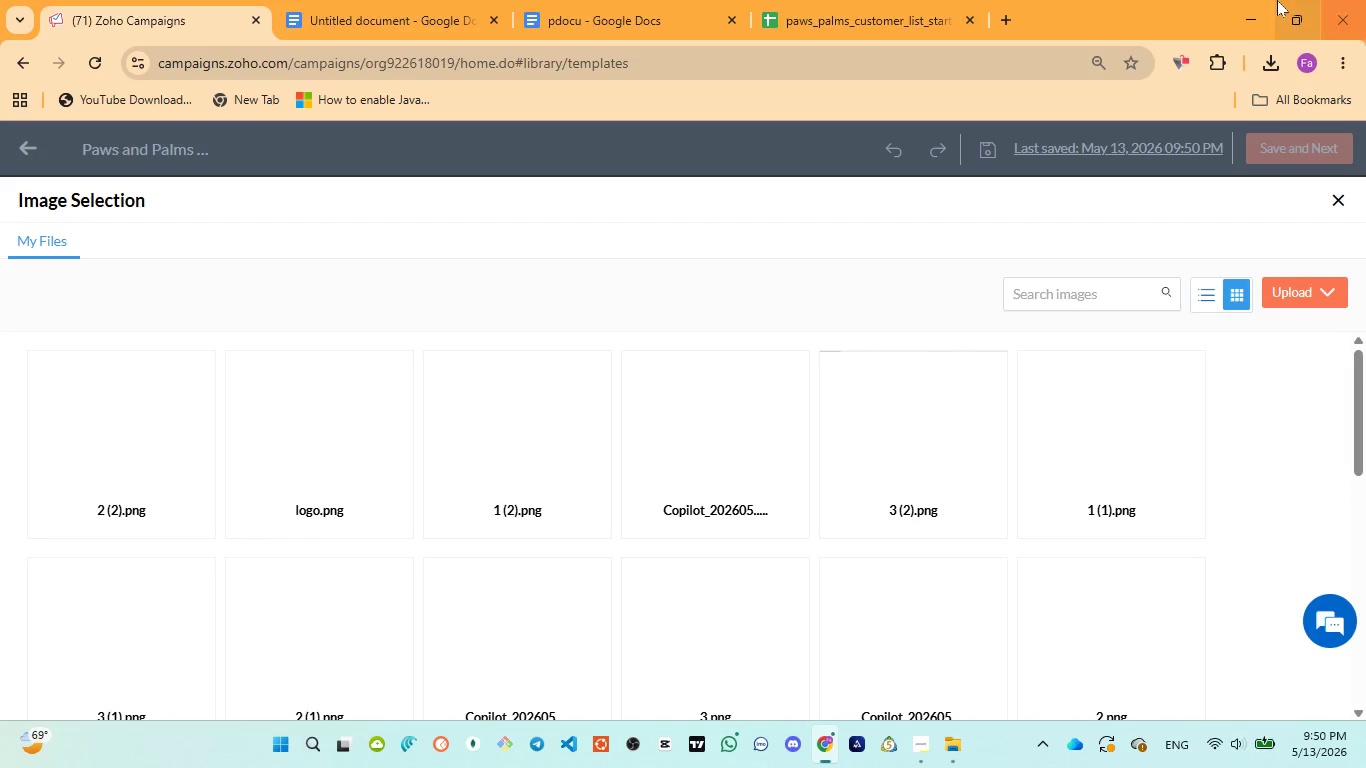 
mouse_move([1263, 0])
 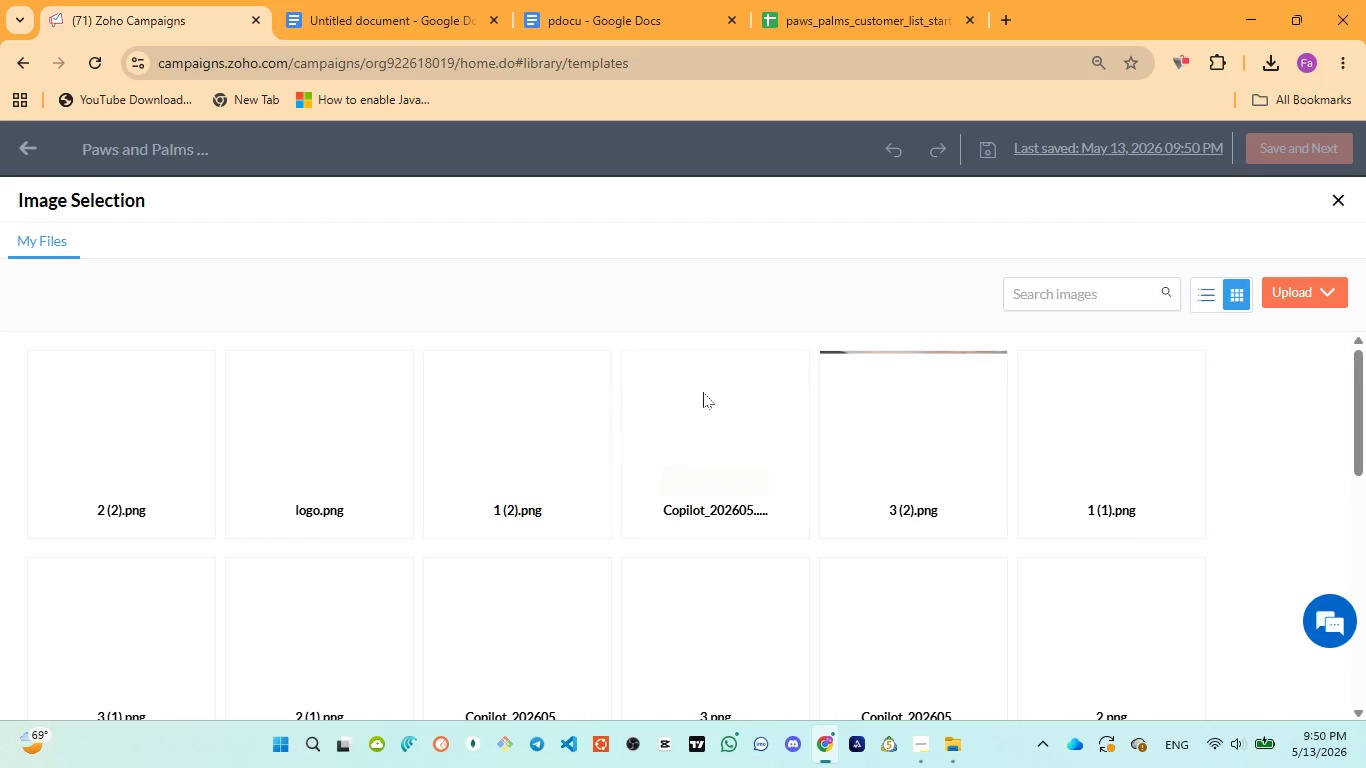 
scroll: coordinate [747, 400], scroll_direction: down, amount: 1.0
 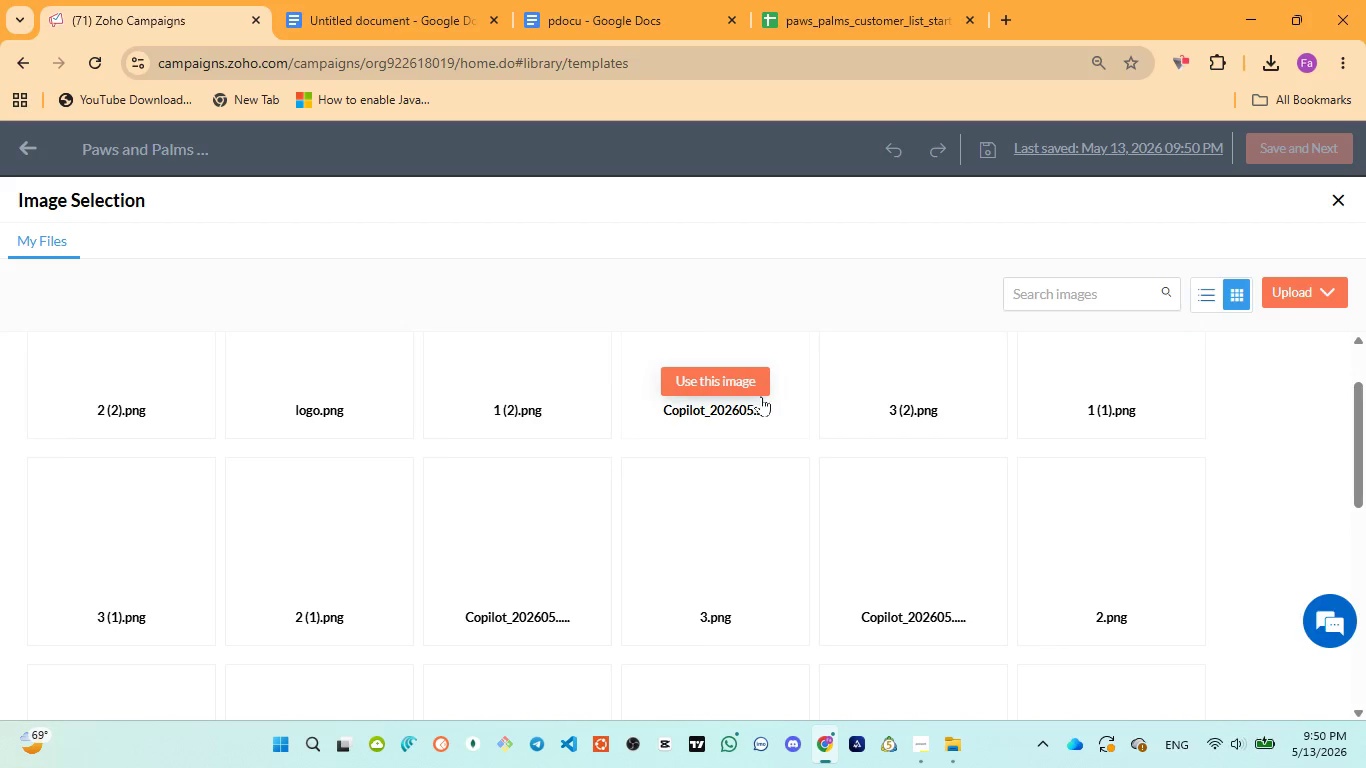 
scroll: coordinate [761, 396], scroll_direction: up, amount: 2.0
 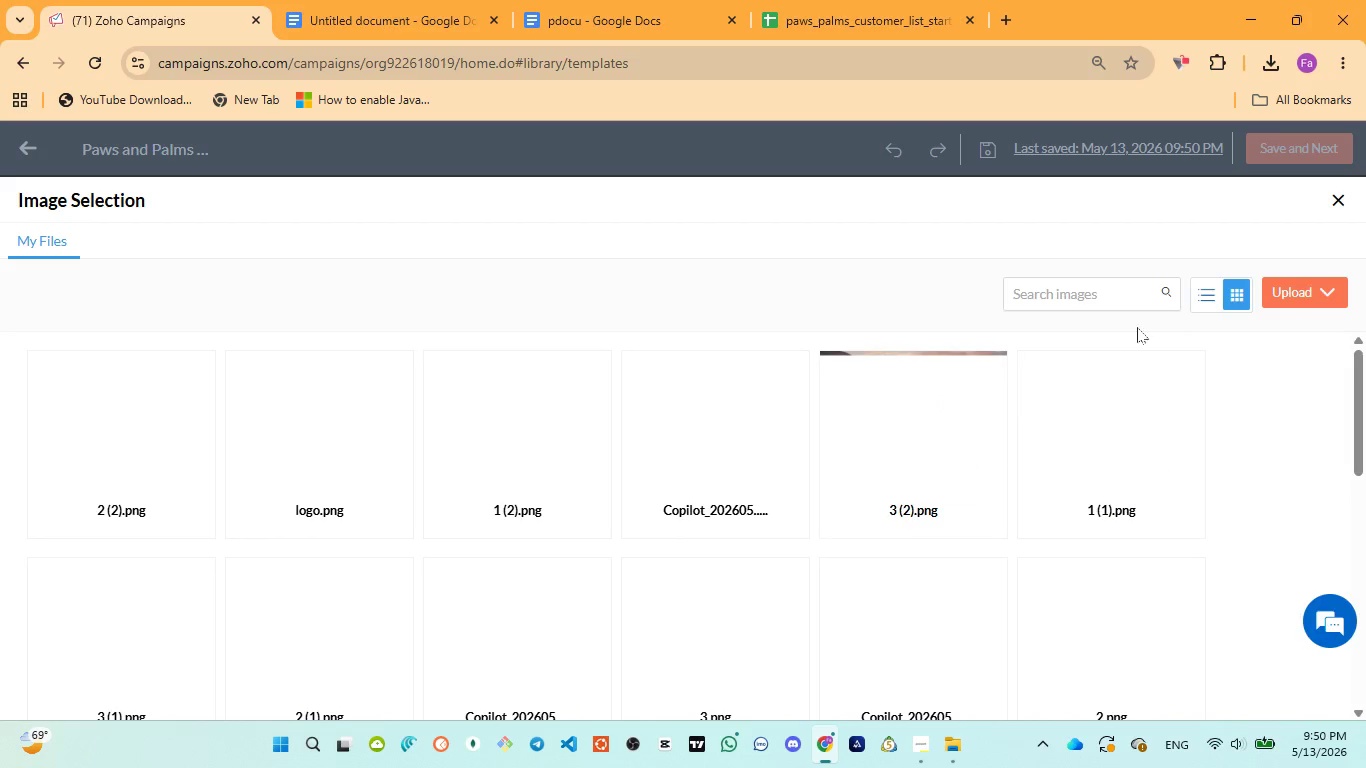 
wait(6.71)
 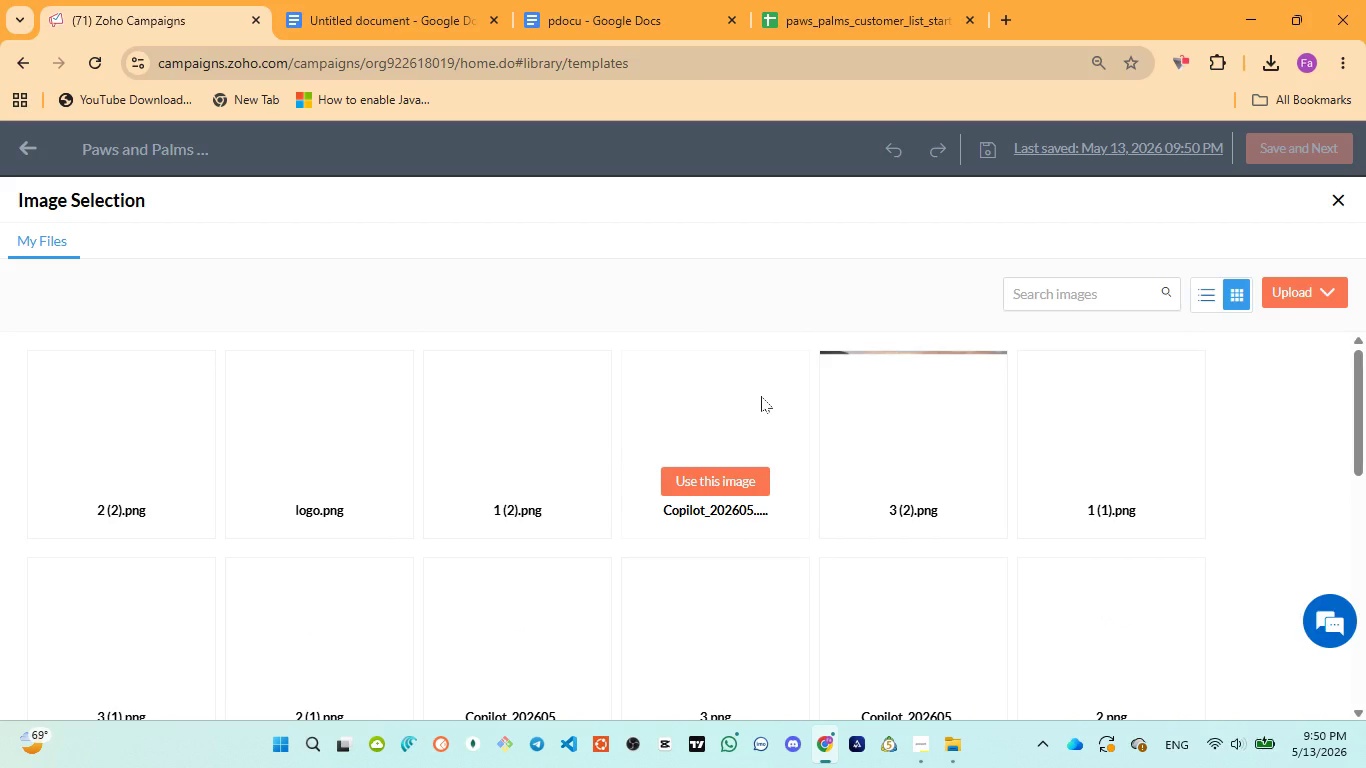 
left_click([1291, 295])
 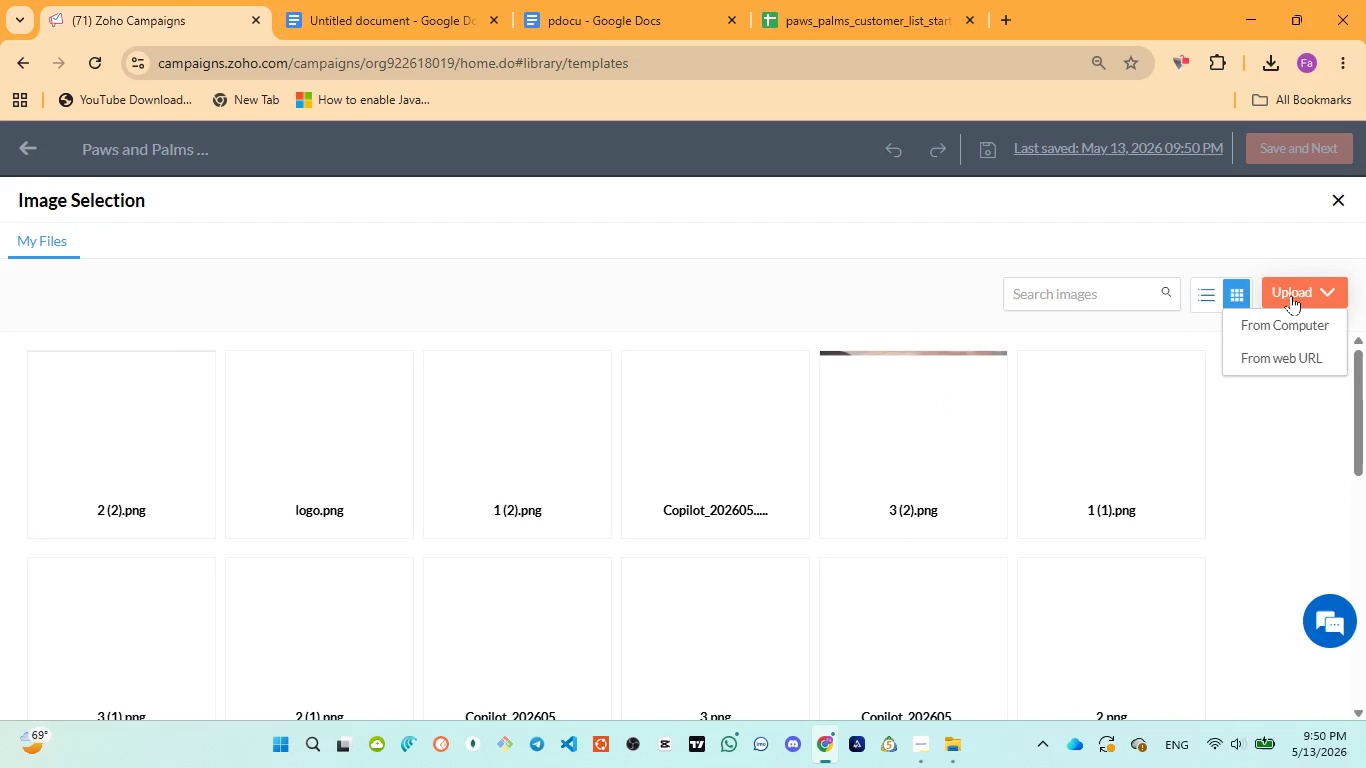 
wait(9.69)
 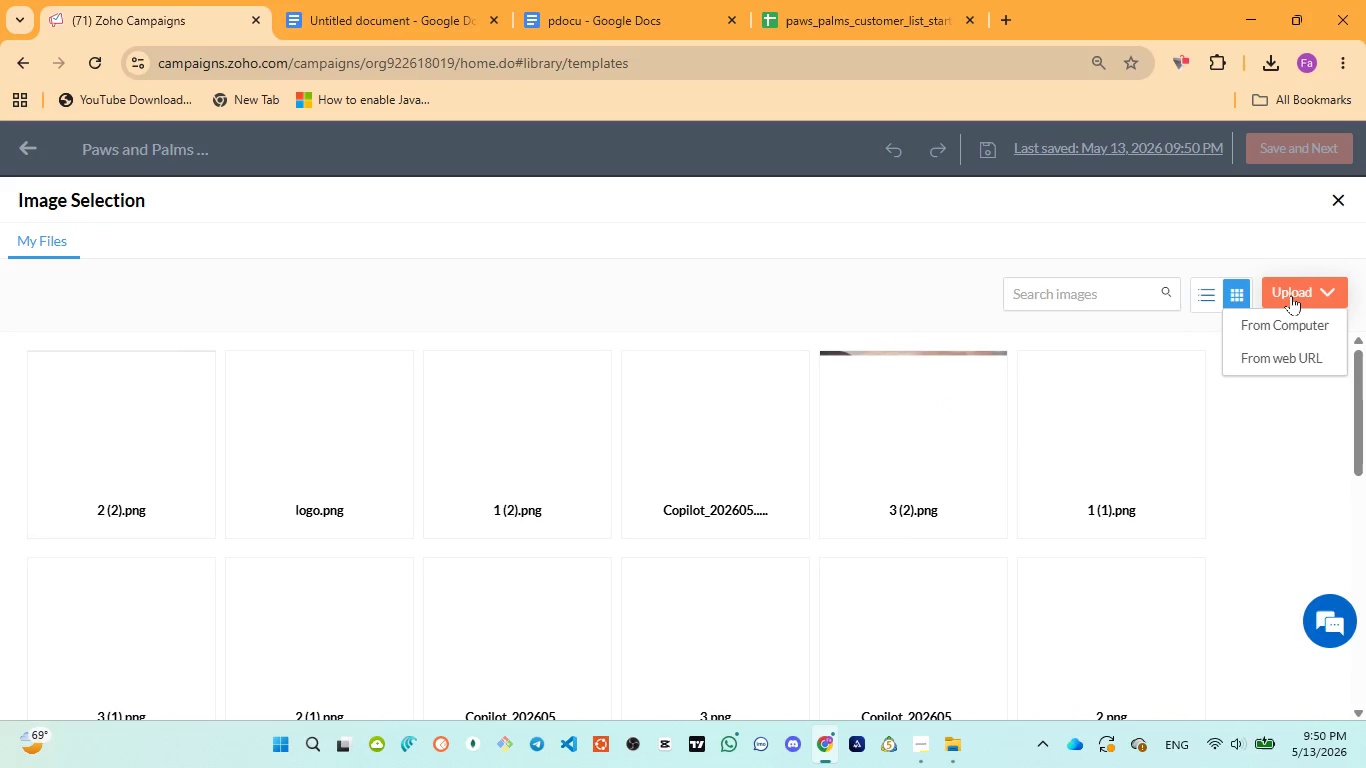 
left_click([1277, 318])
 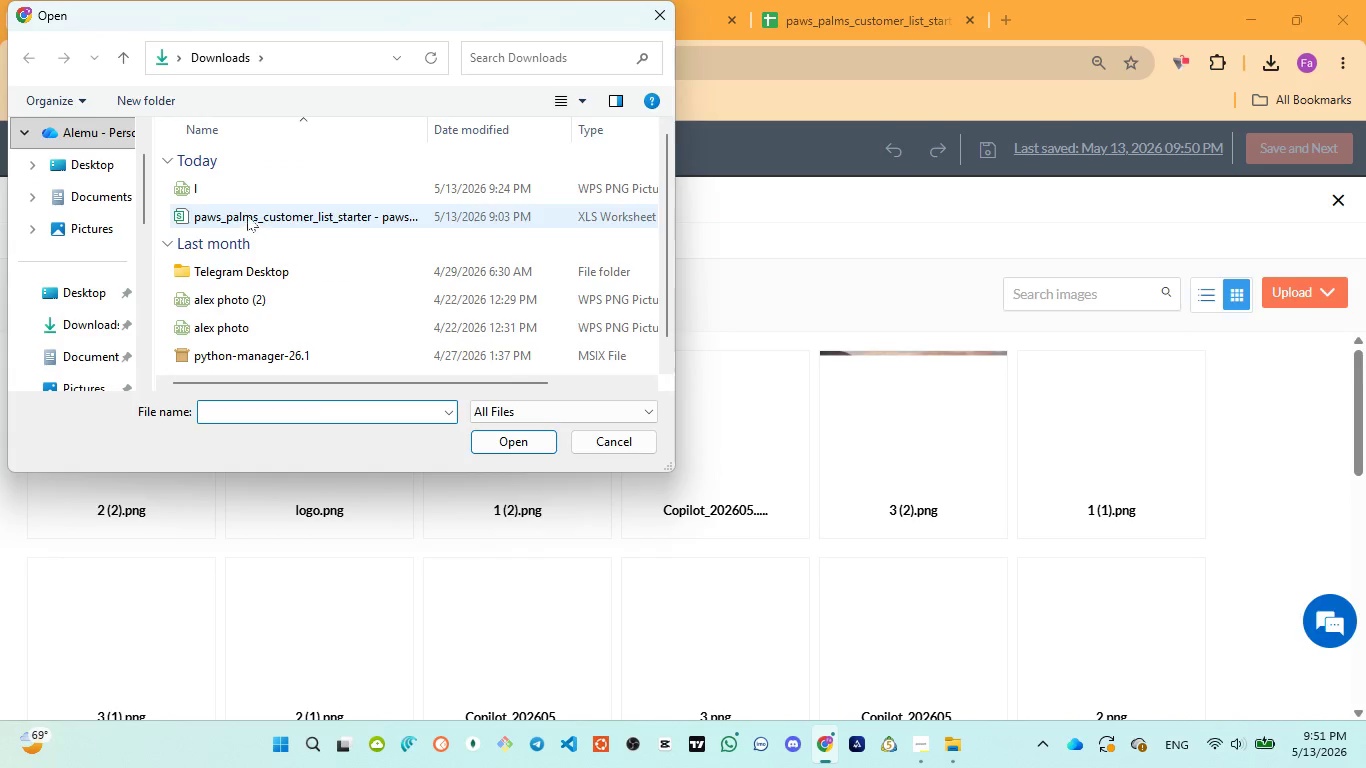 
left_click([250, 193])
 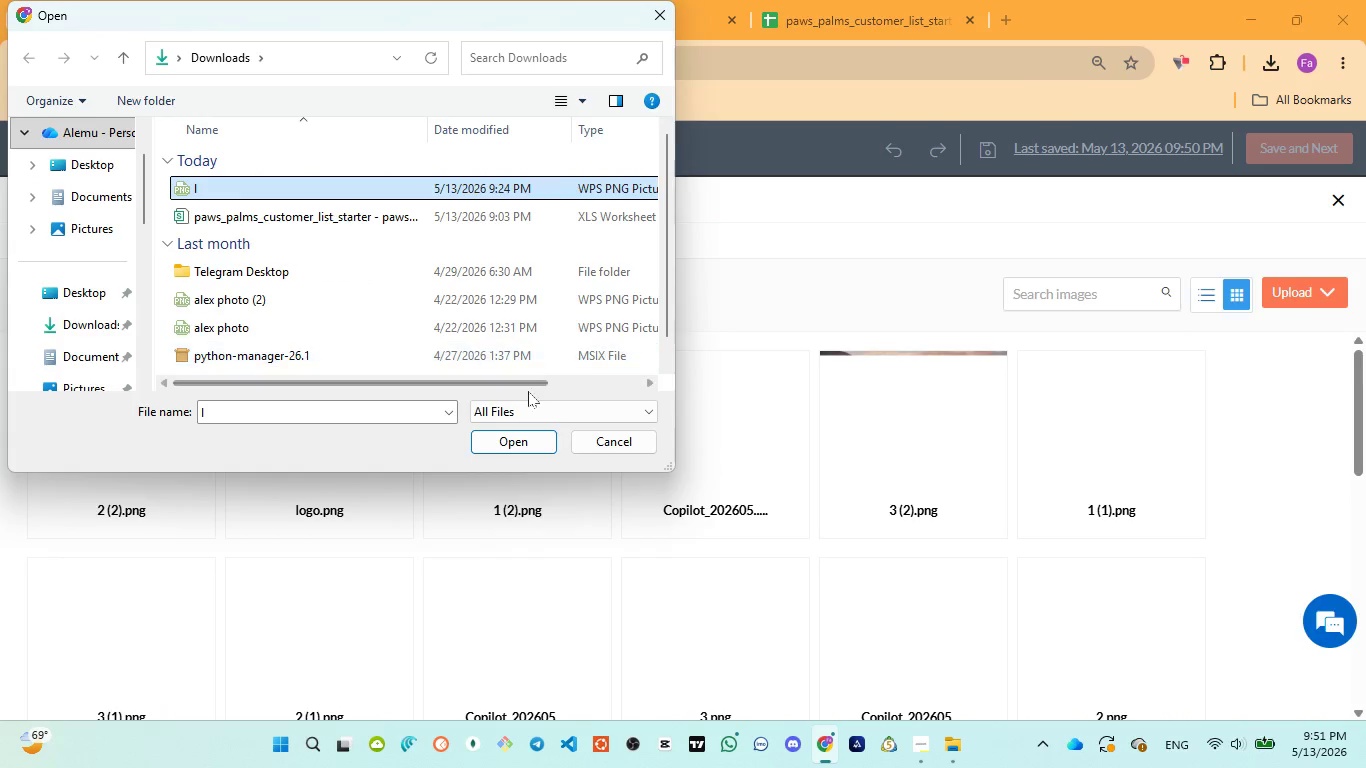 
mouse_move([562, 417])
 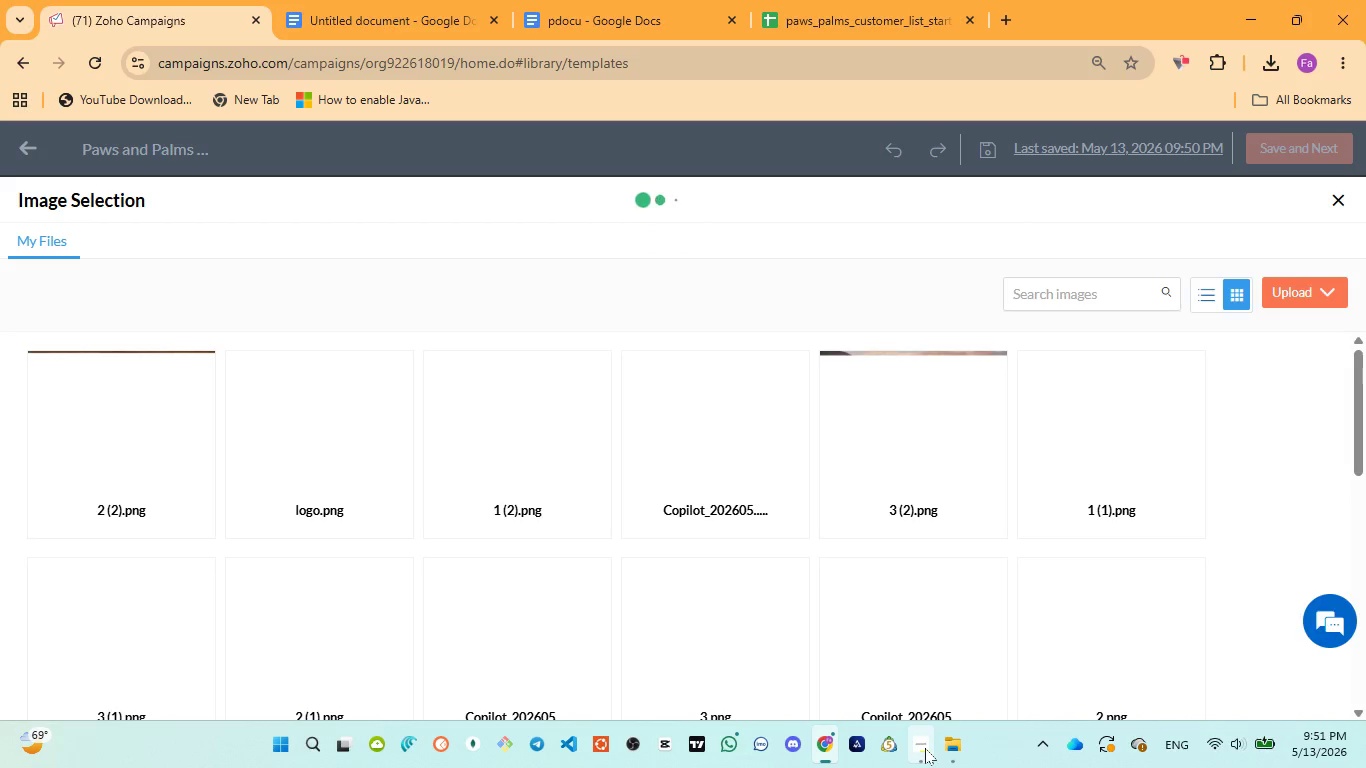 
left_click([907, 604])